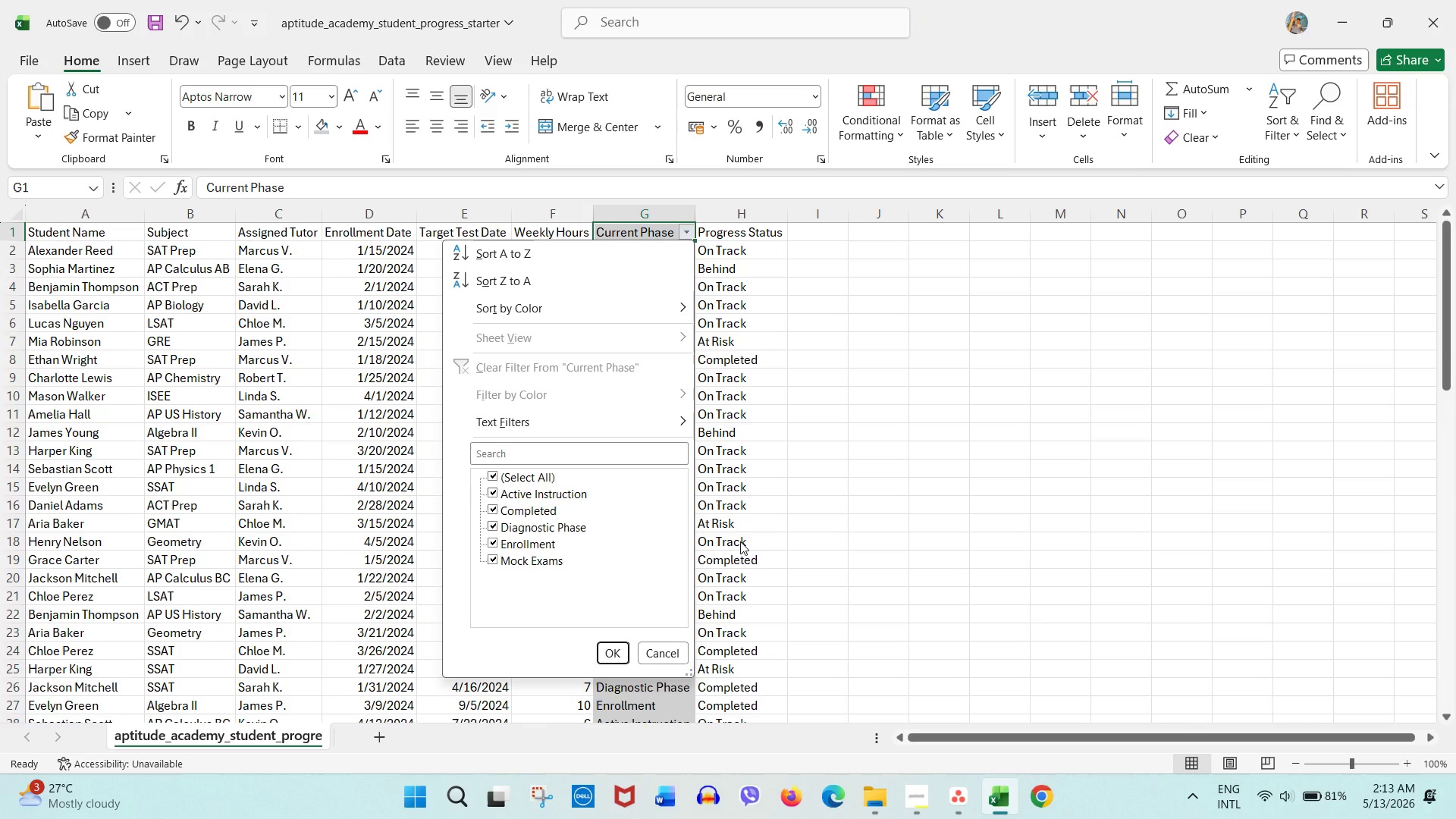 
left_click([826, 537])
 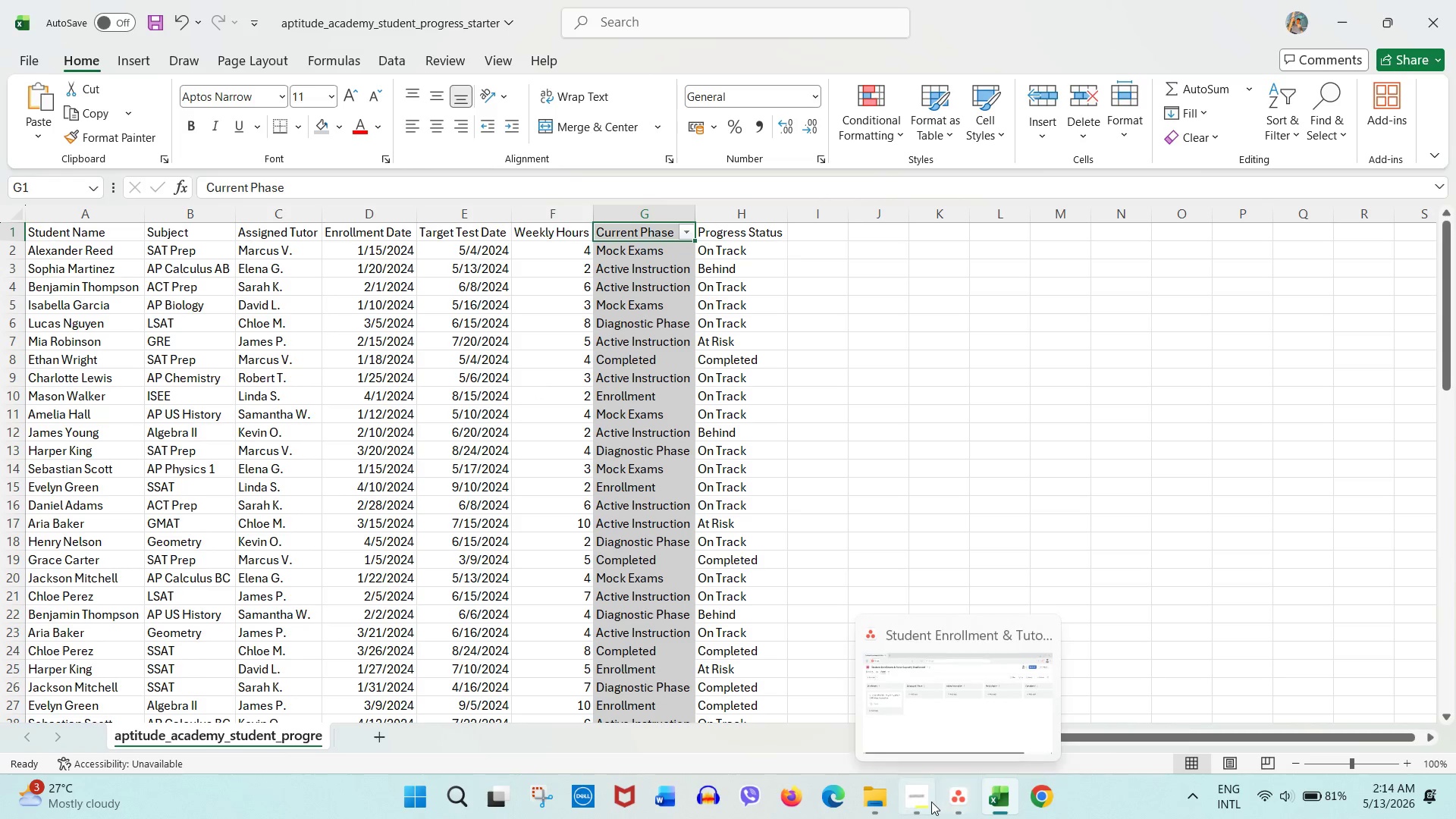 
left_click([952, 799])
 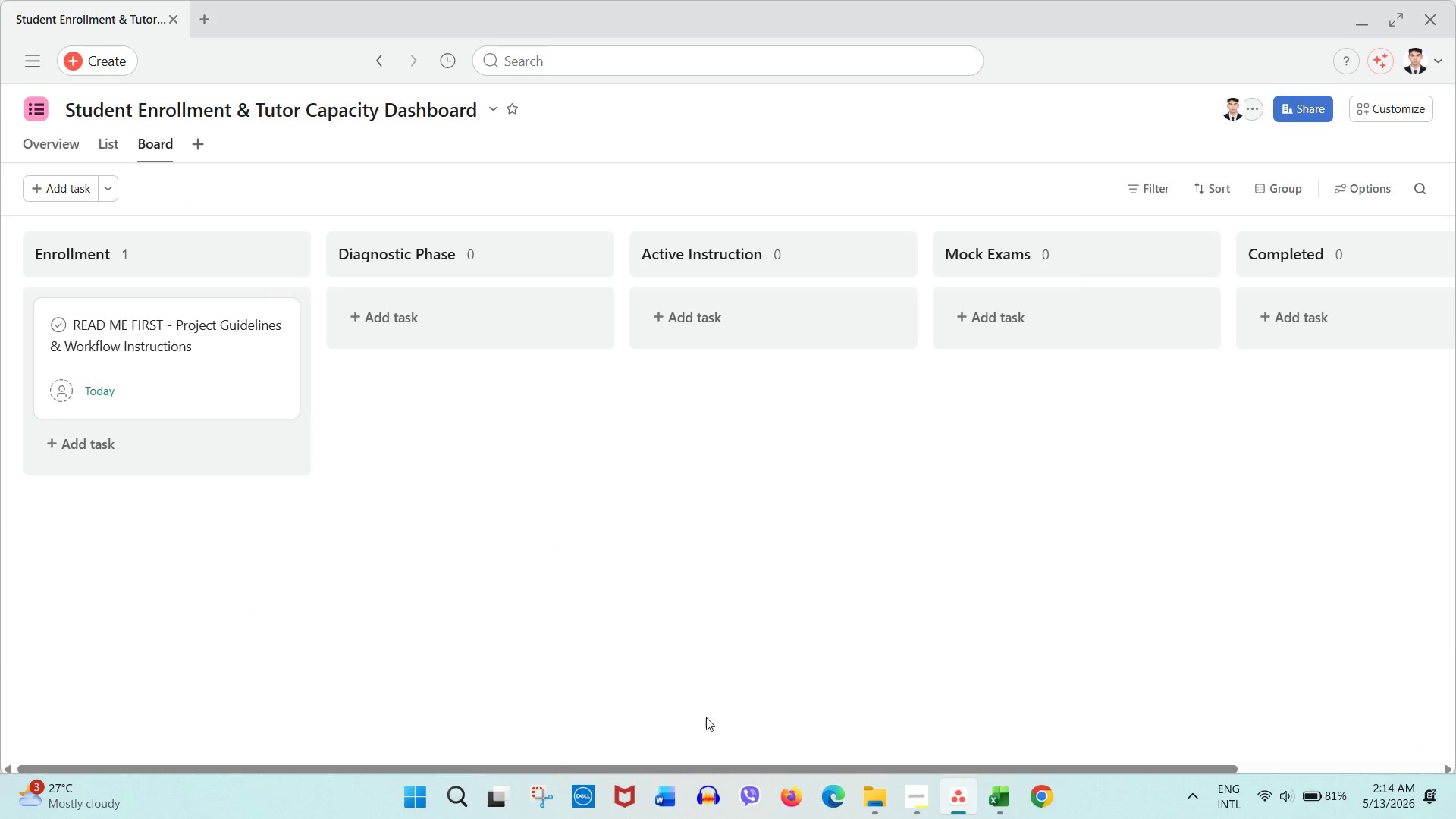 
left_click_drag(start_coordinate=[836, 770], to_coordinate=[765, 752])
 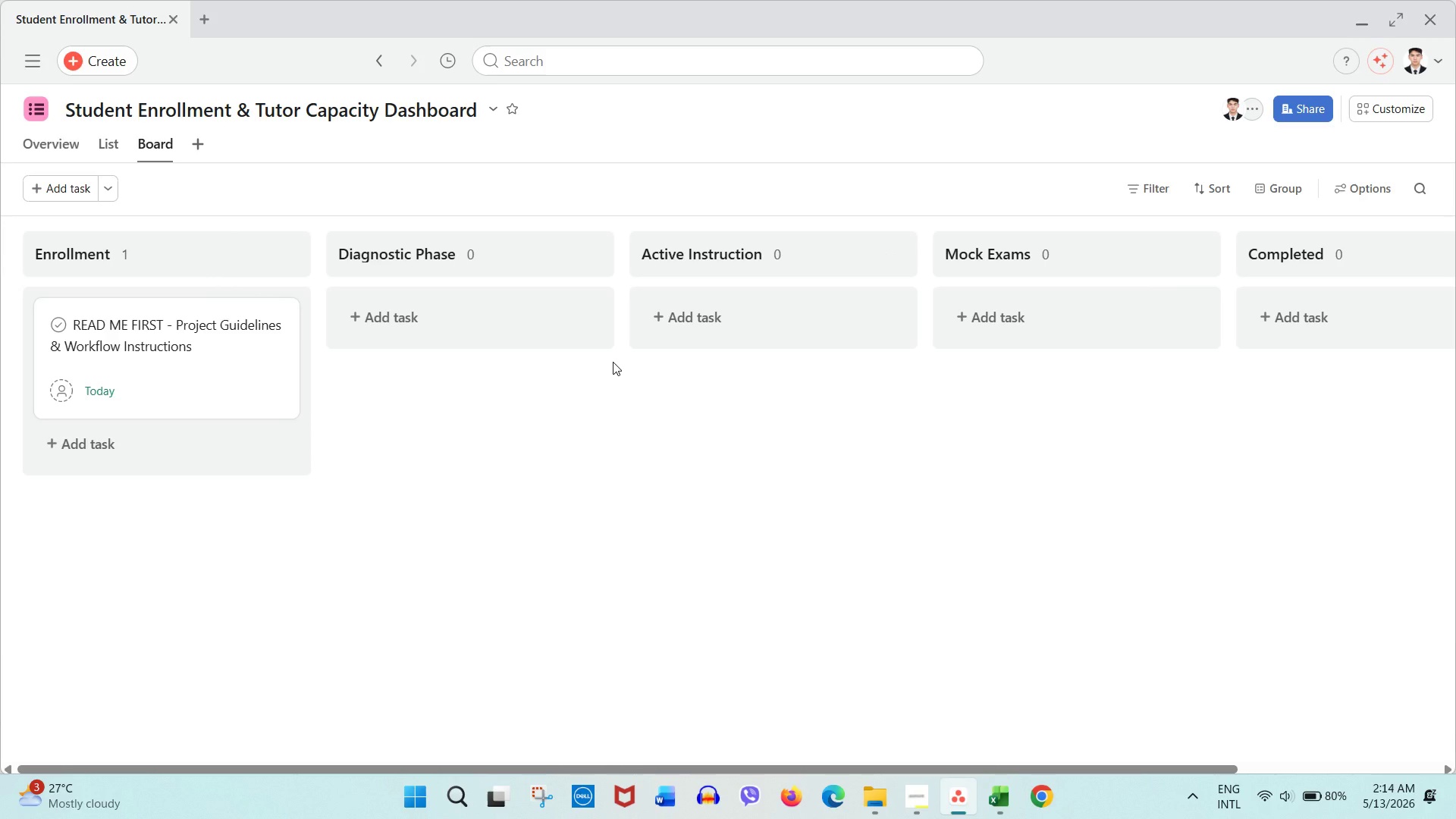 
left_click([613, 362])
 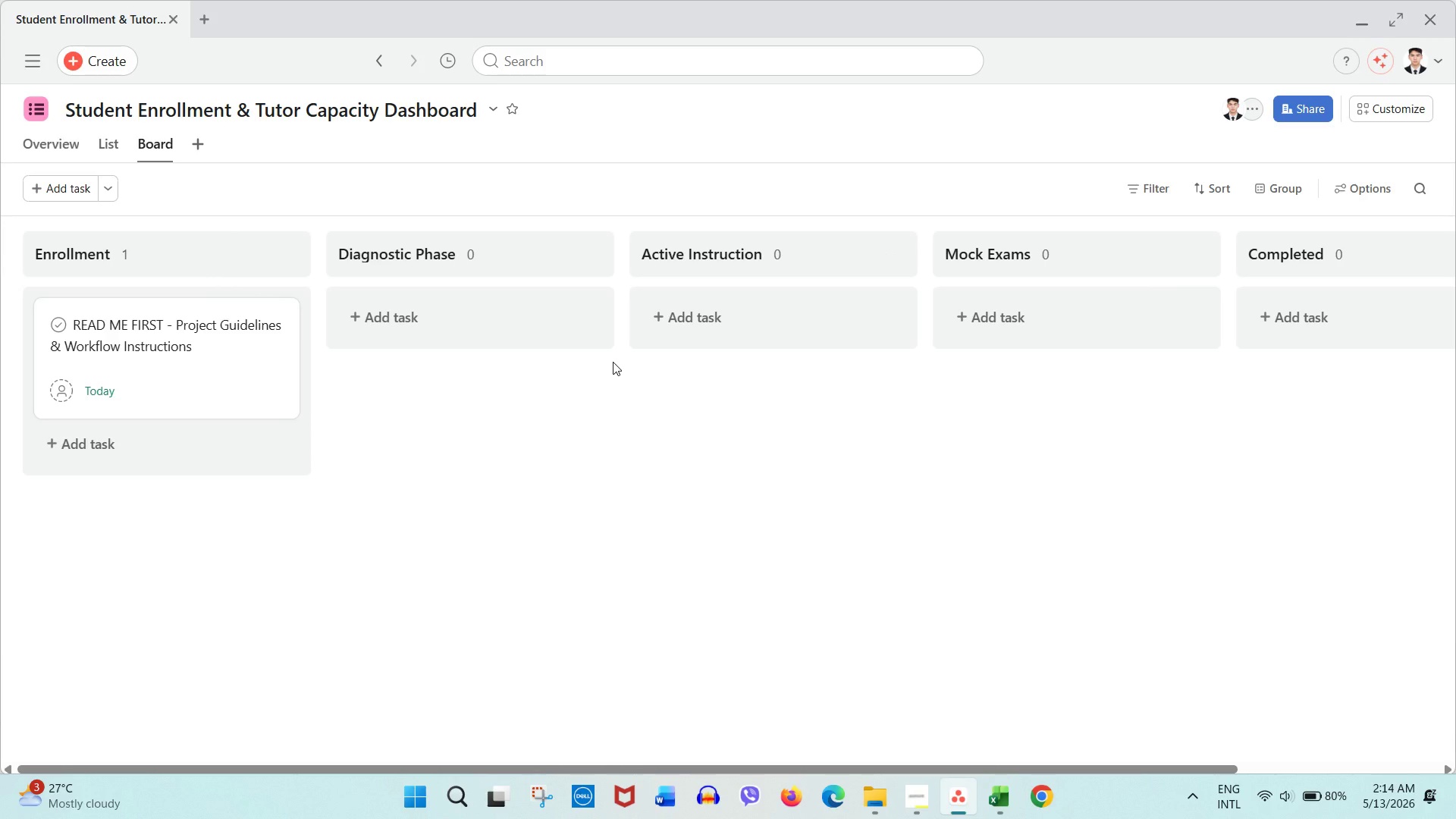 
wait(12.38)
 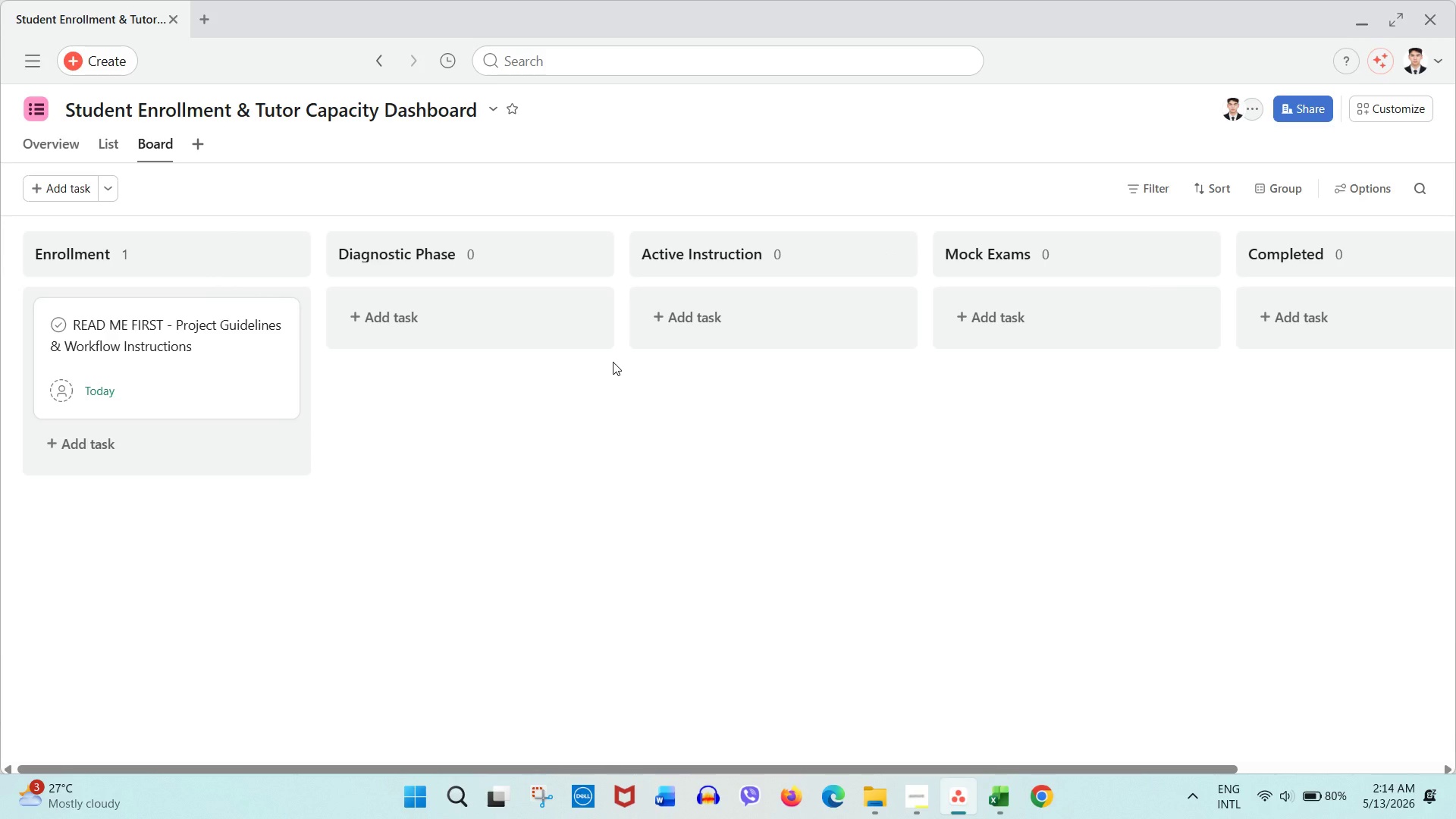 
left_click([1385, 103])
 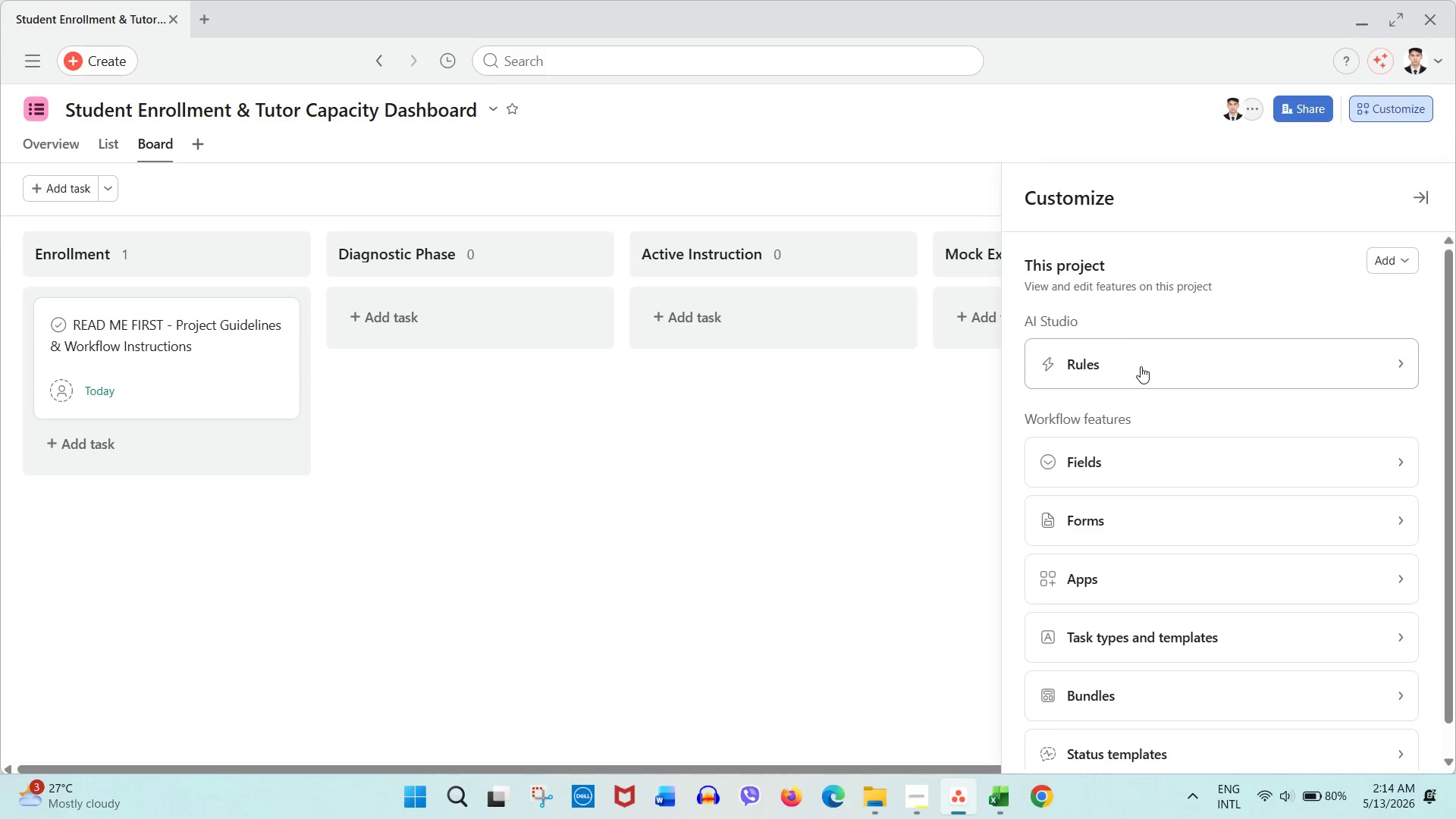 
left_click([1127, 450])
 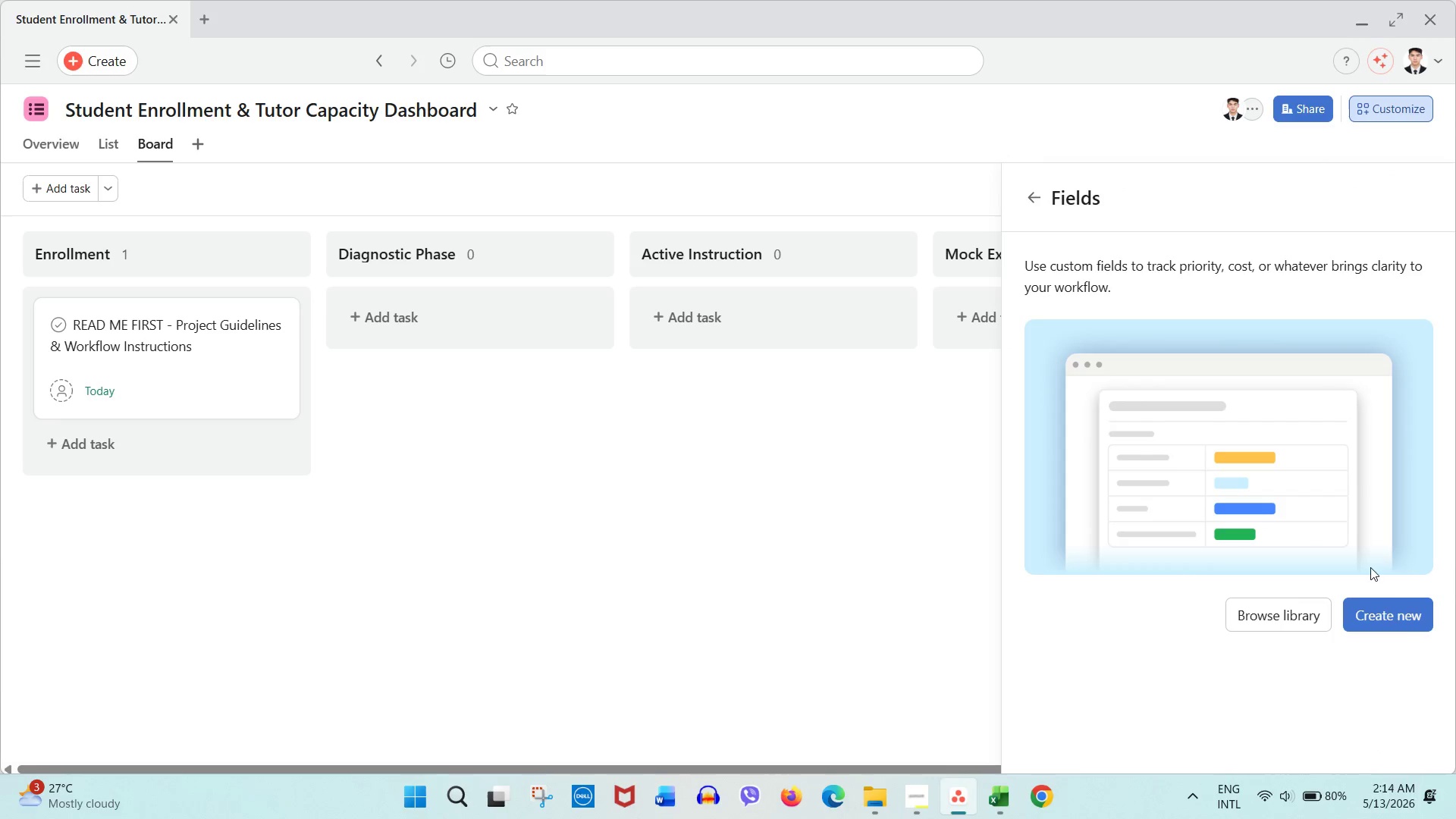 
left_click([1410, 624])
 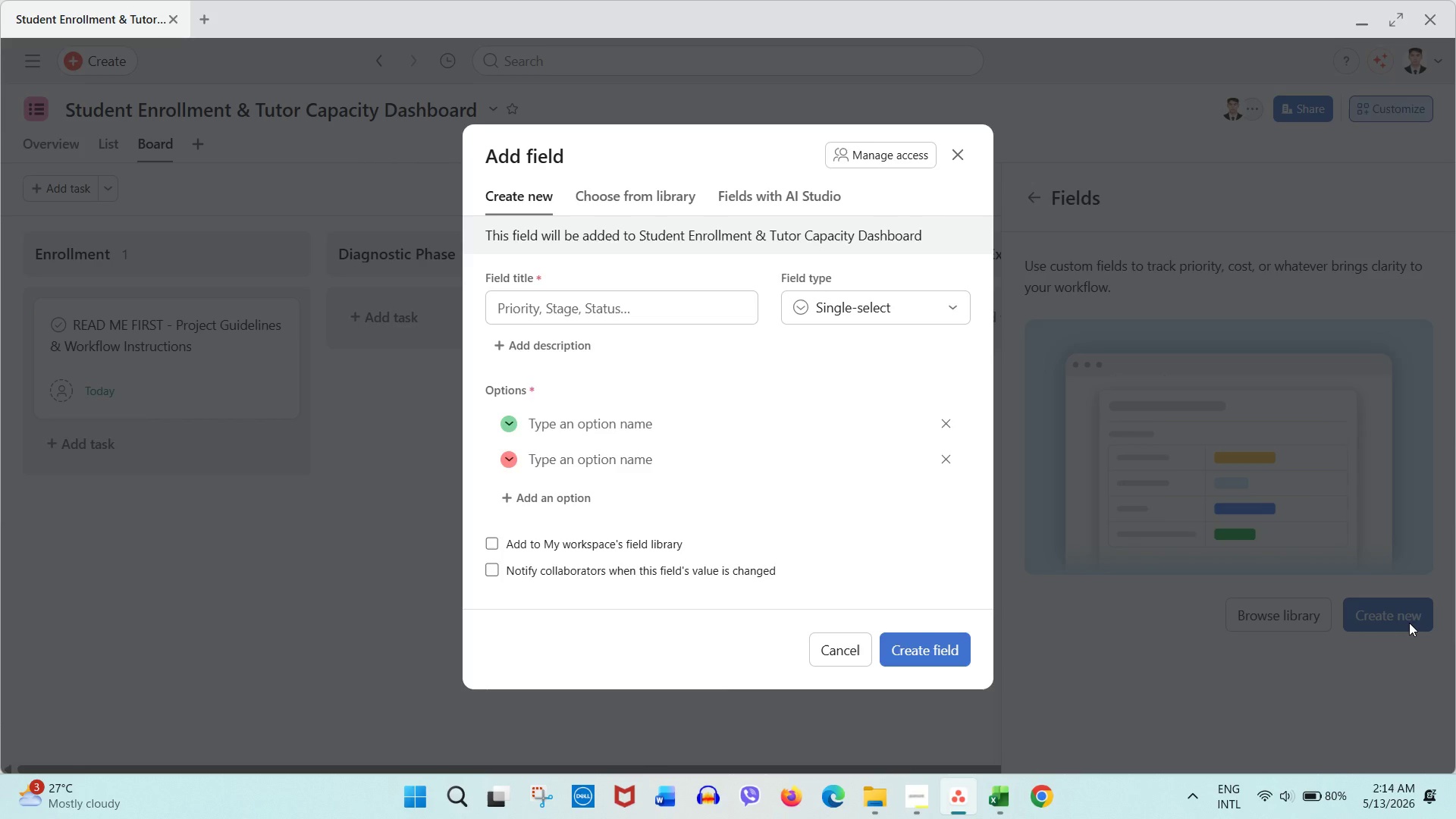 
key(Shift+ShiftLeft)
 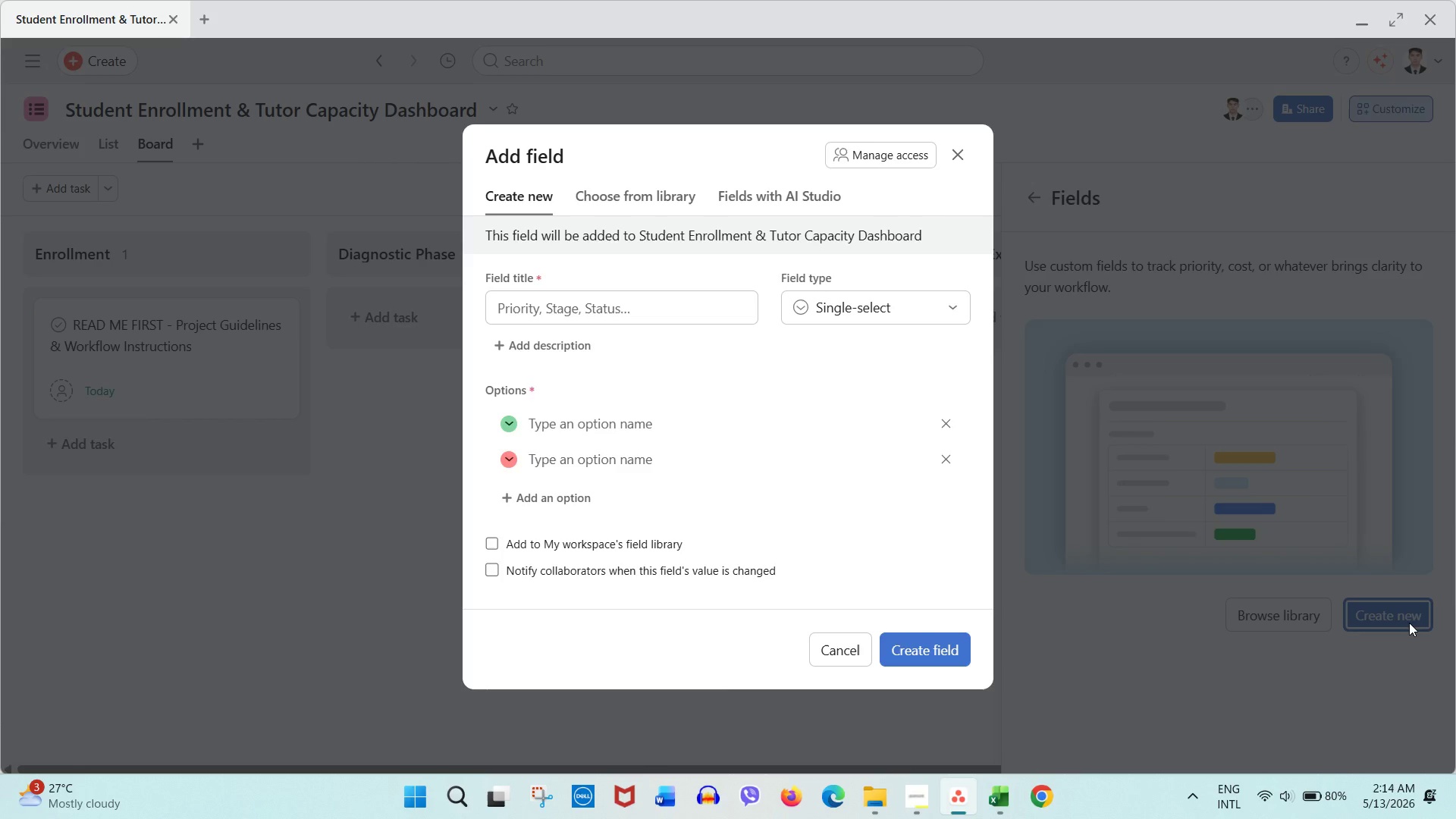 
key(Shift+S)
 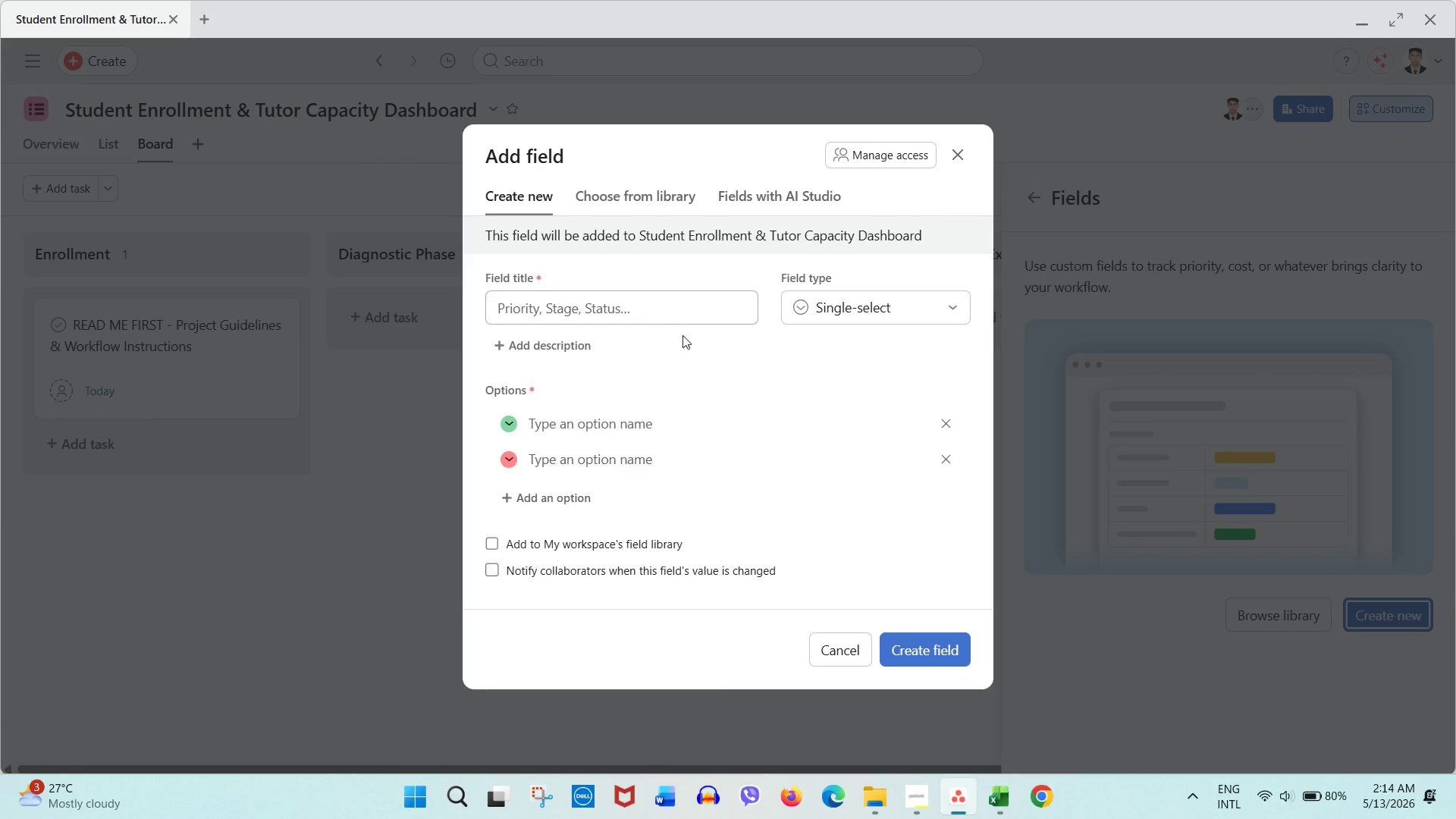 
left_click([653, 303])
 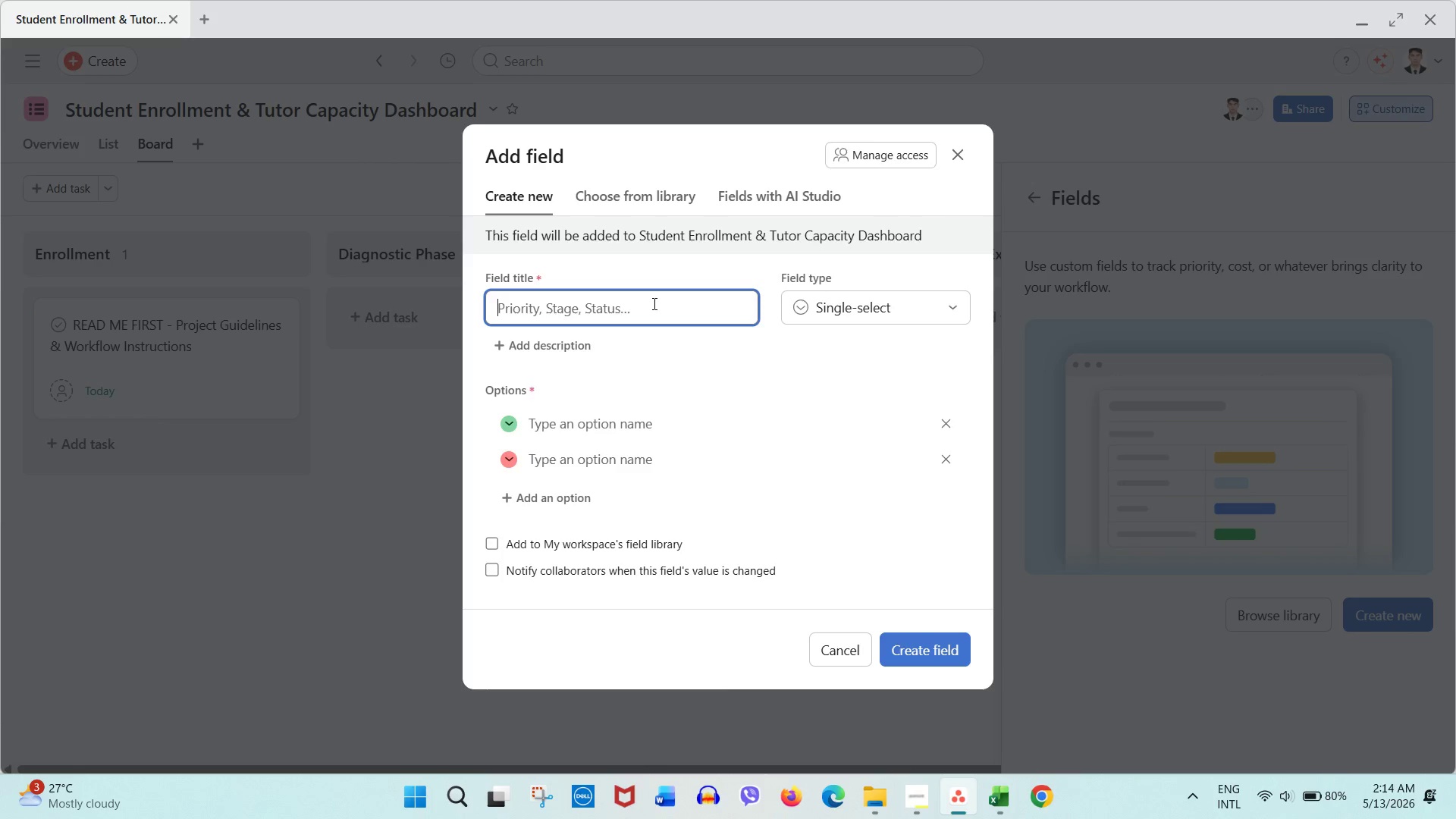 
type(Subject Area)
 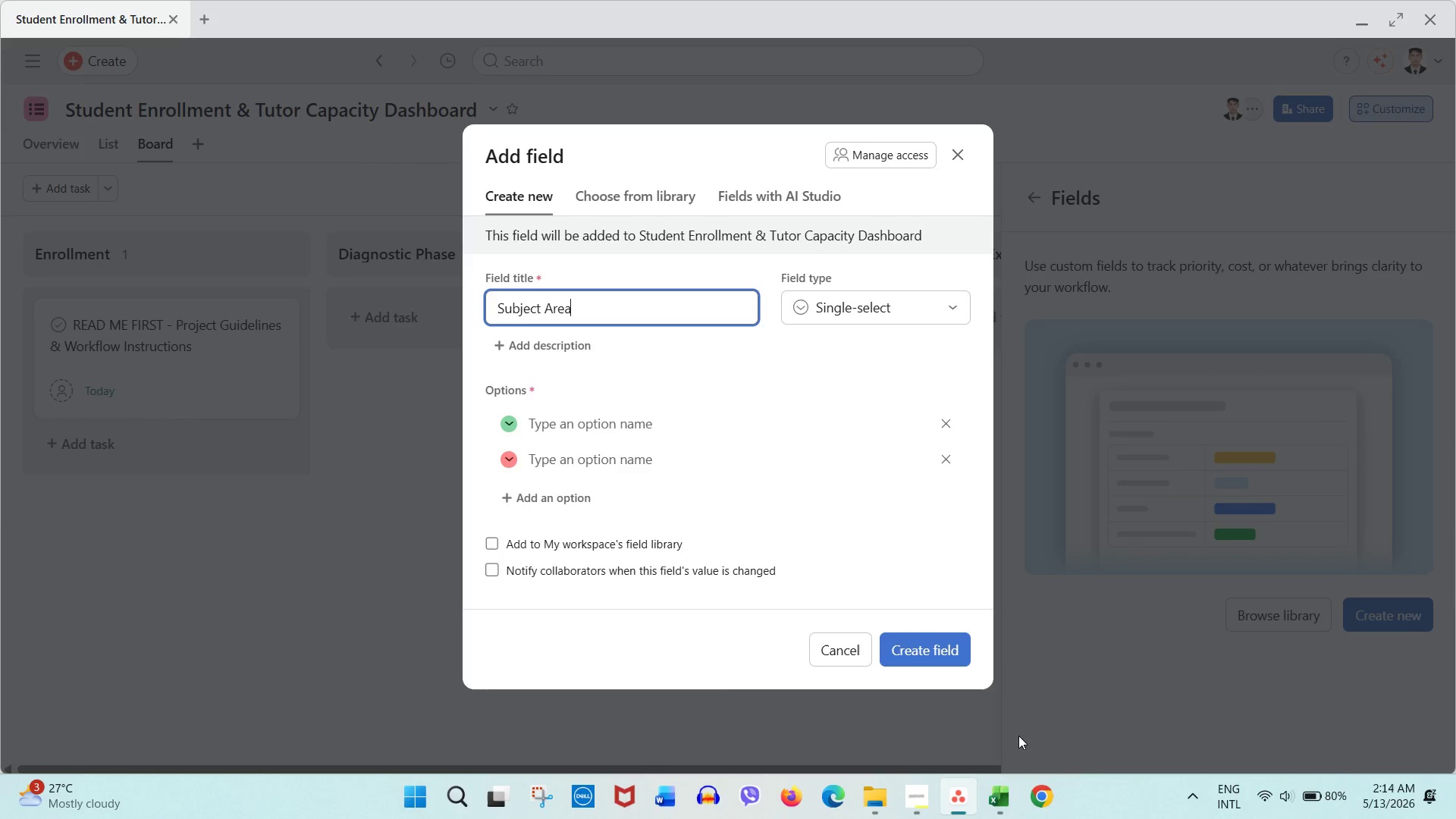 
left_click([1005, 798])
 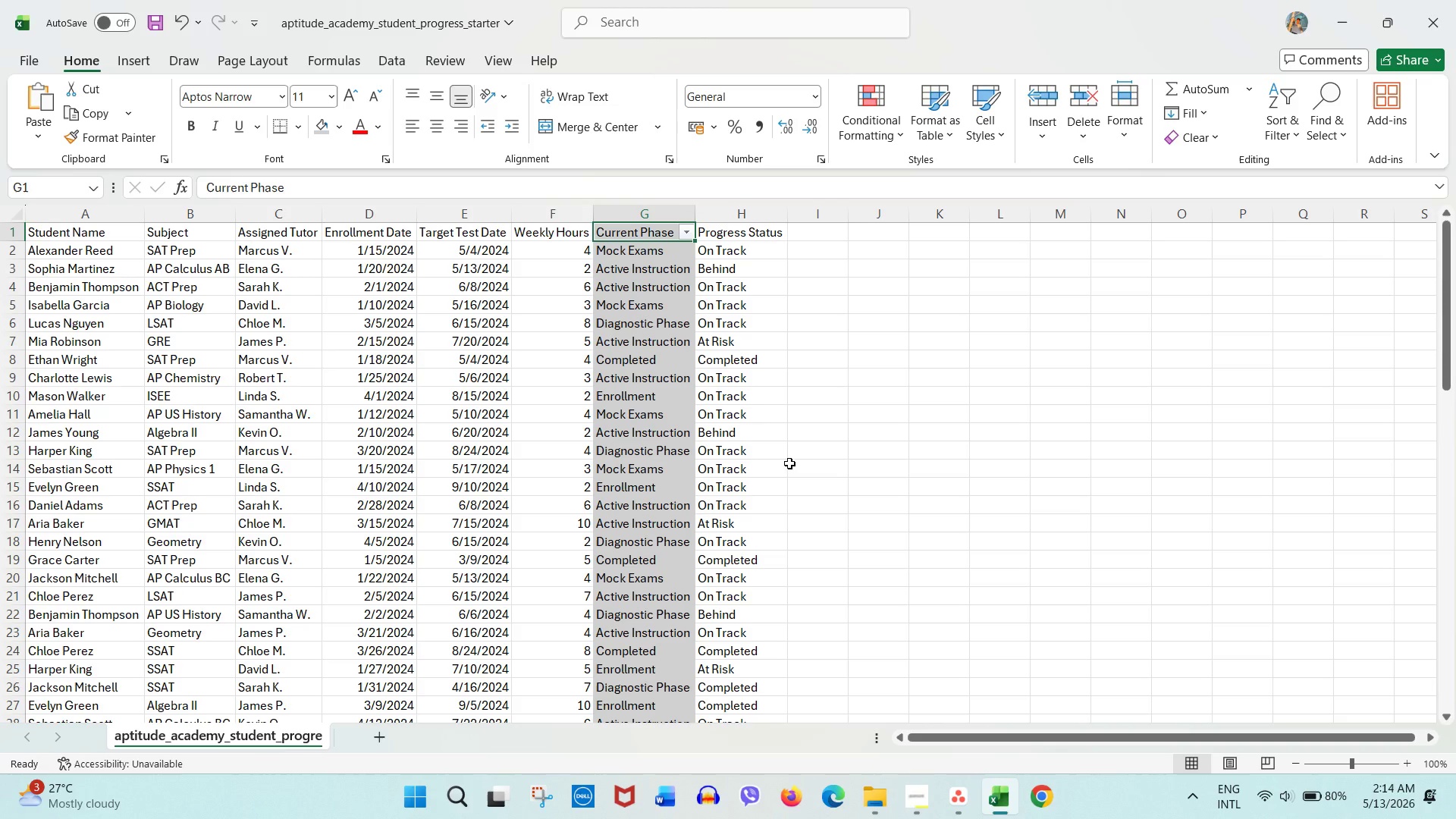 
left_click([689, 372])
 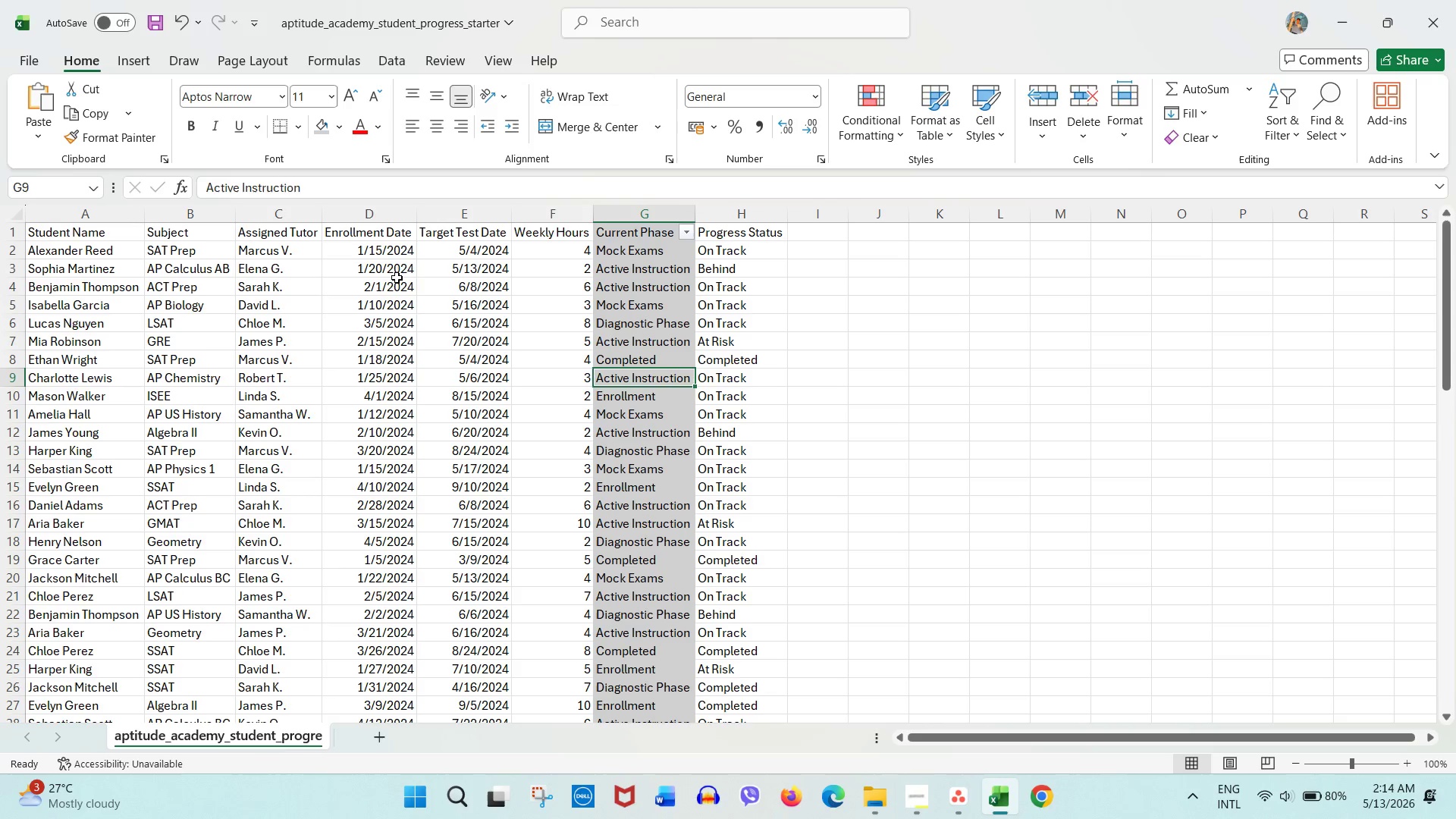 
left_click([202, 218])
 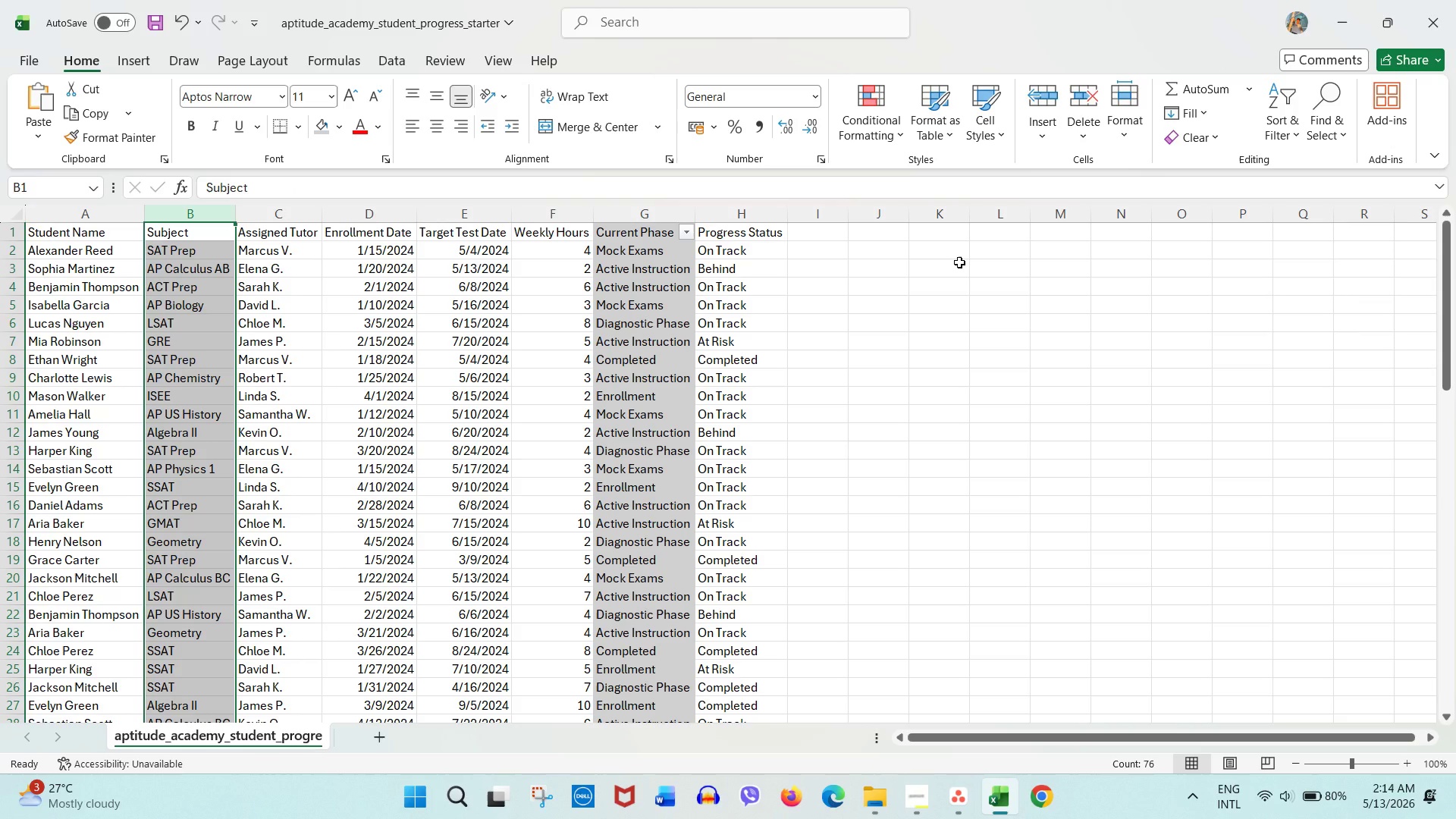 
wait(8.45)
 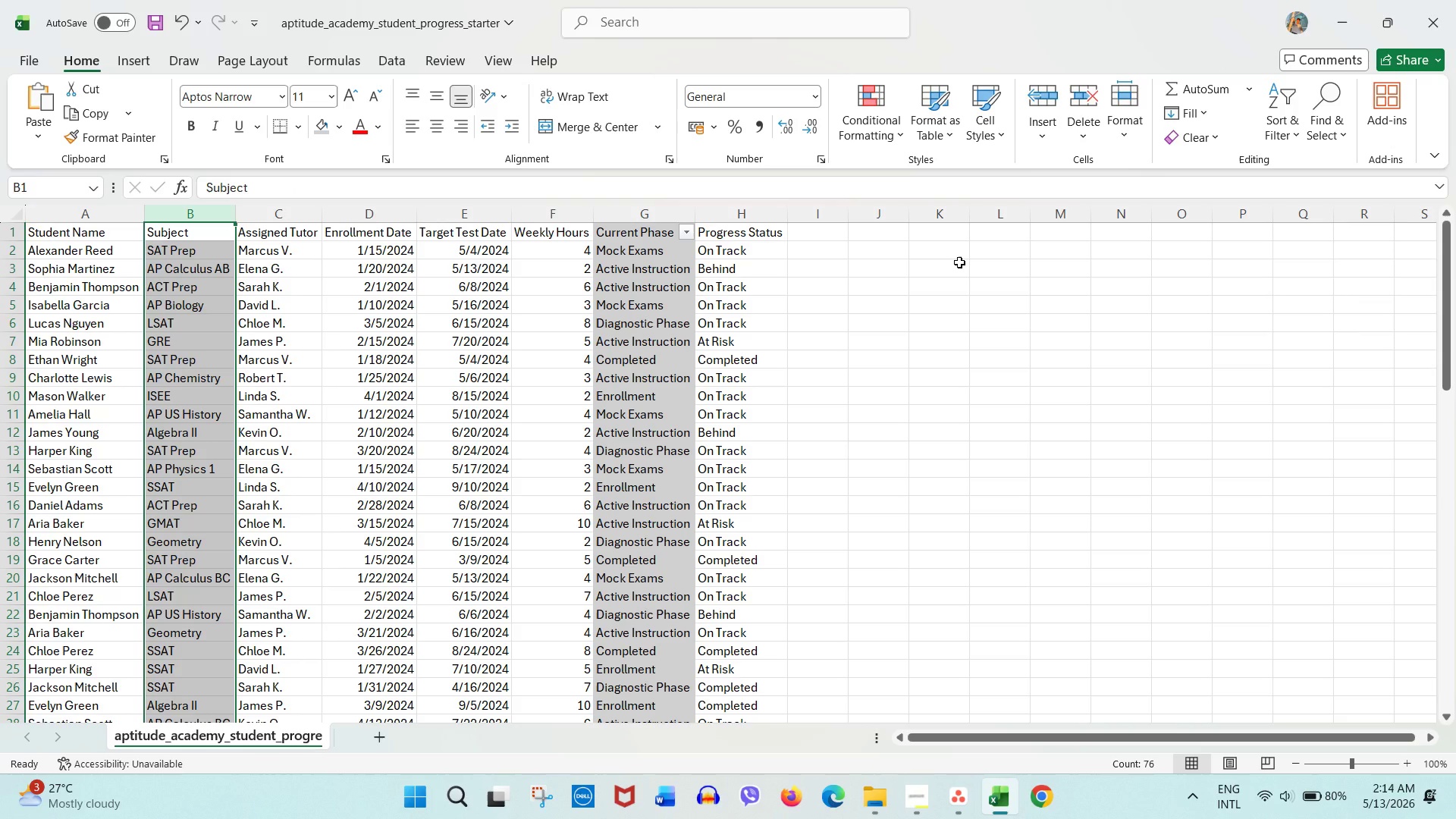 
left_click([1029, 315])
 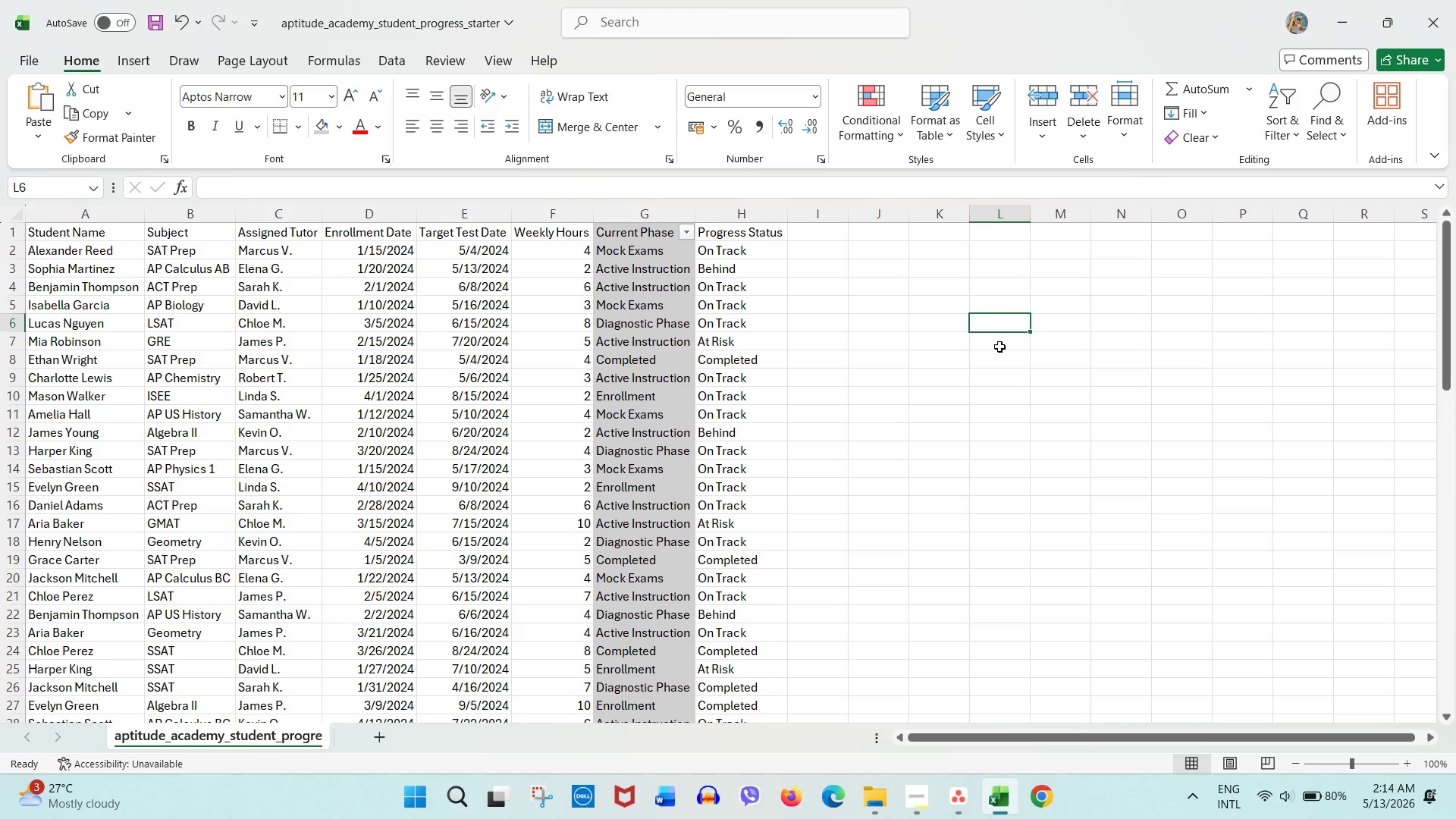 
left_click([991, 362])
 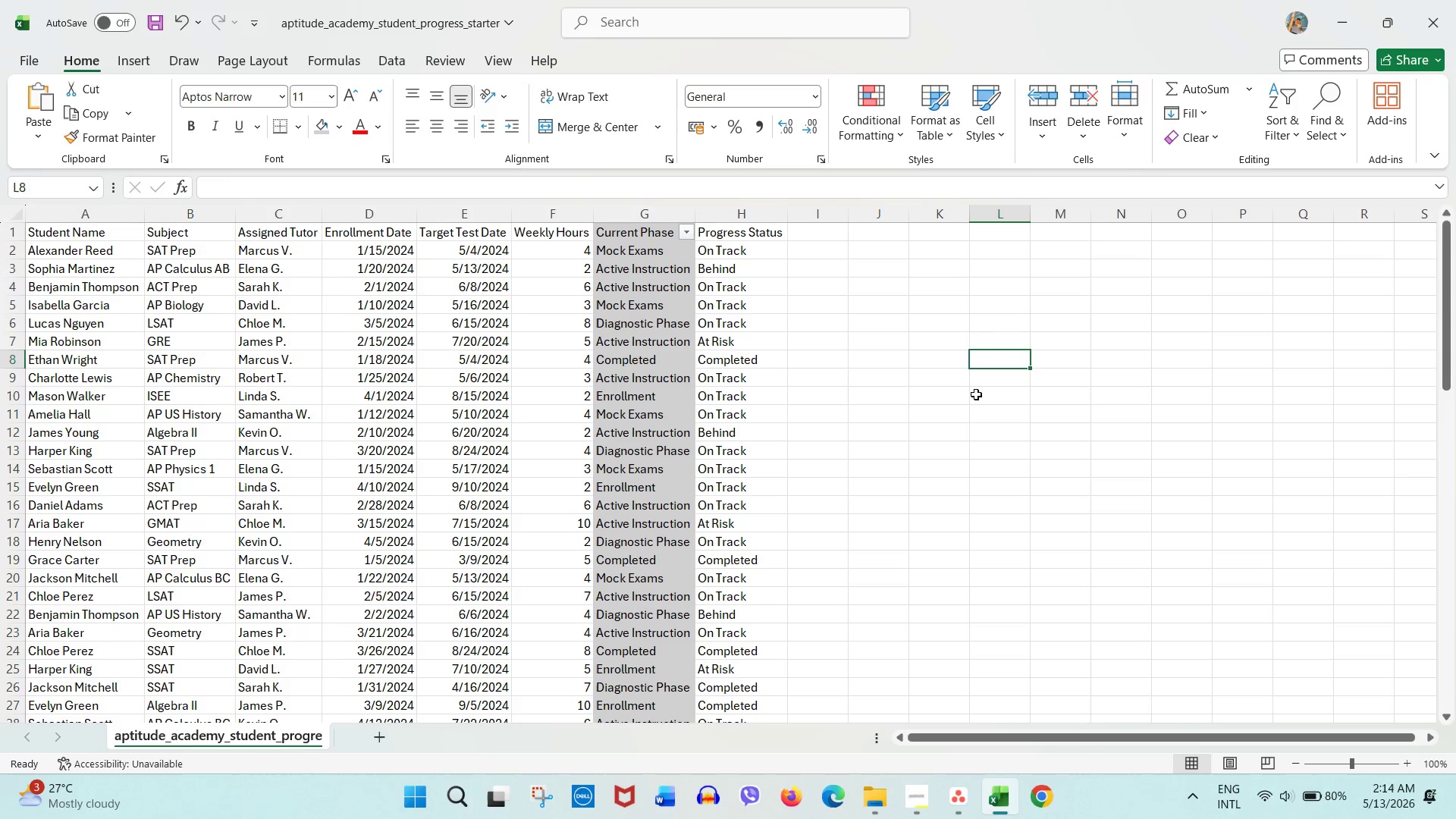 
left_click([976, 397])
 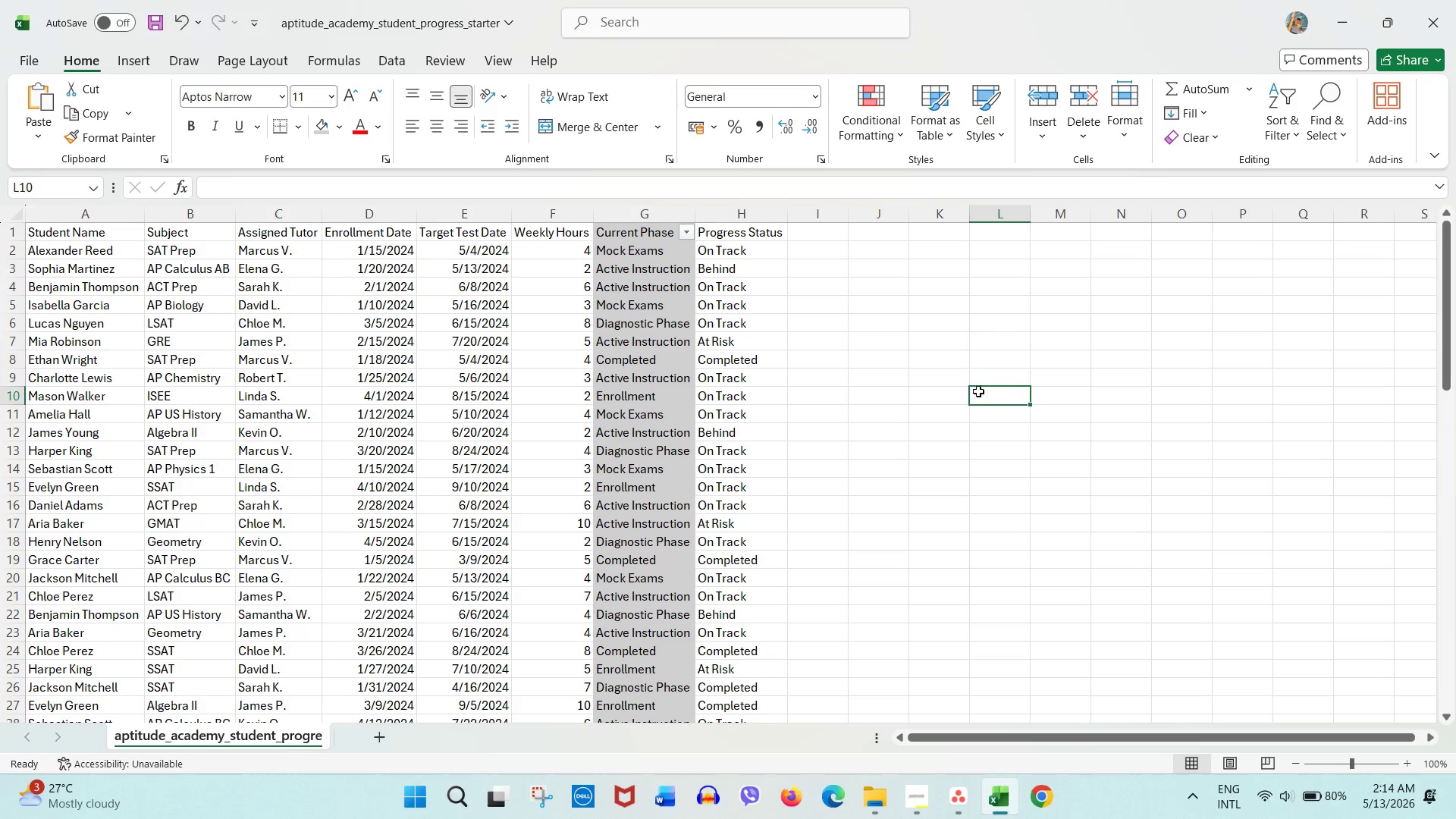 
left_click([975, 399])
 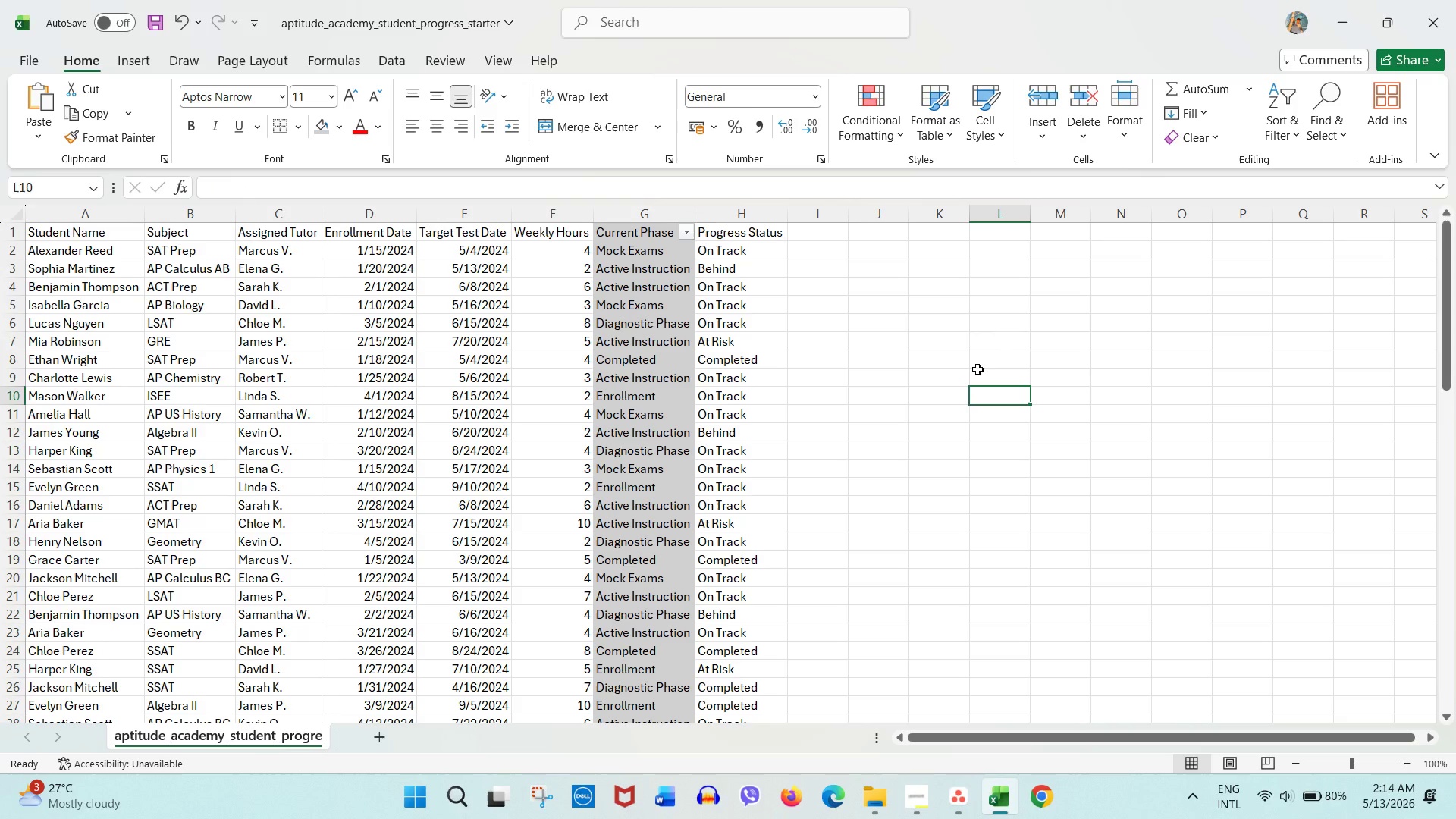 
left_click([860, 535])
 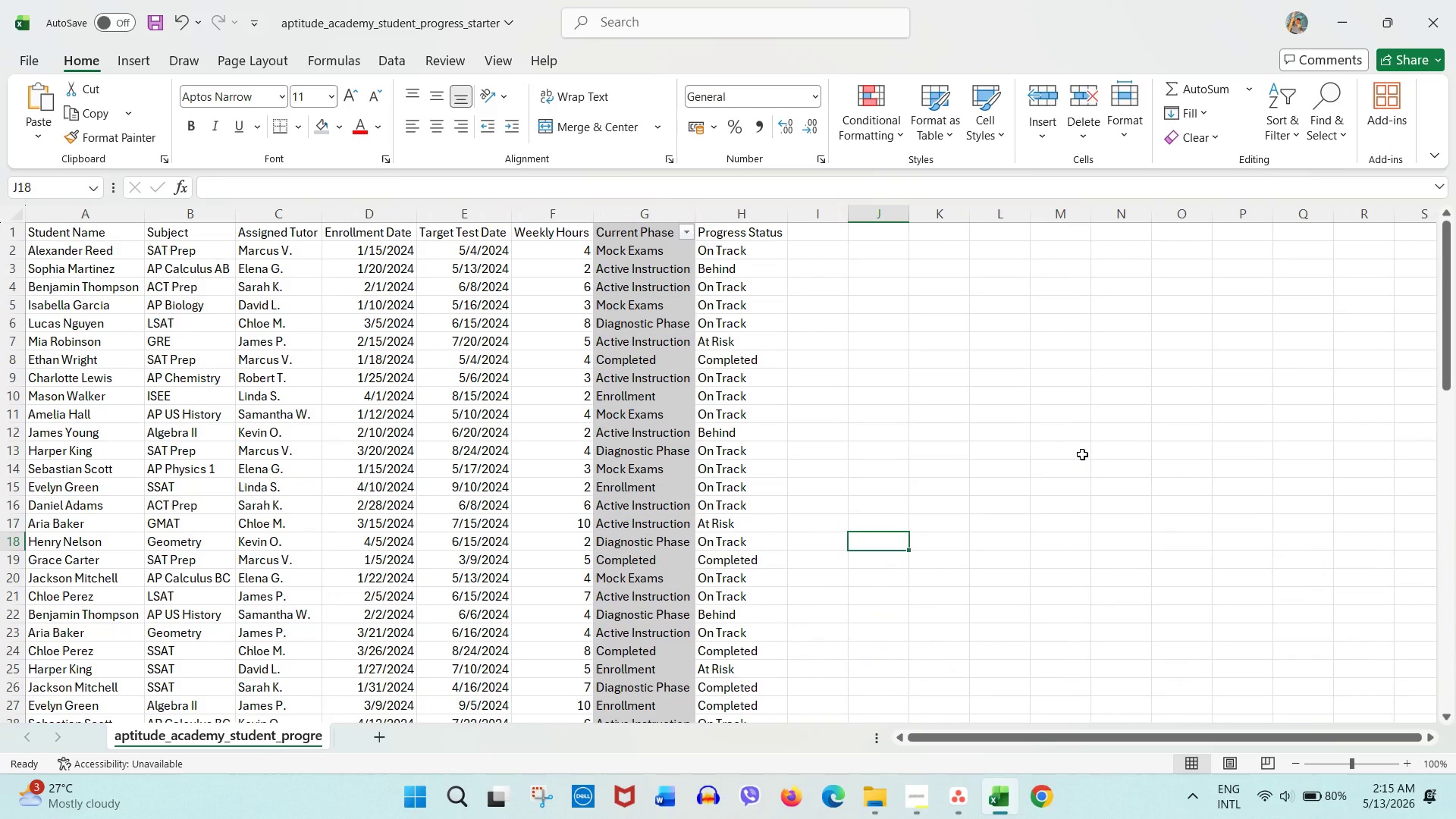 
wait(29.69)
 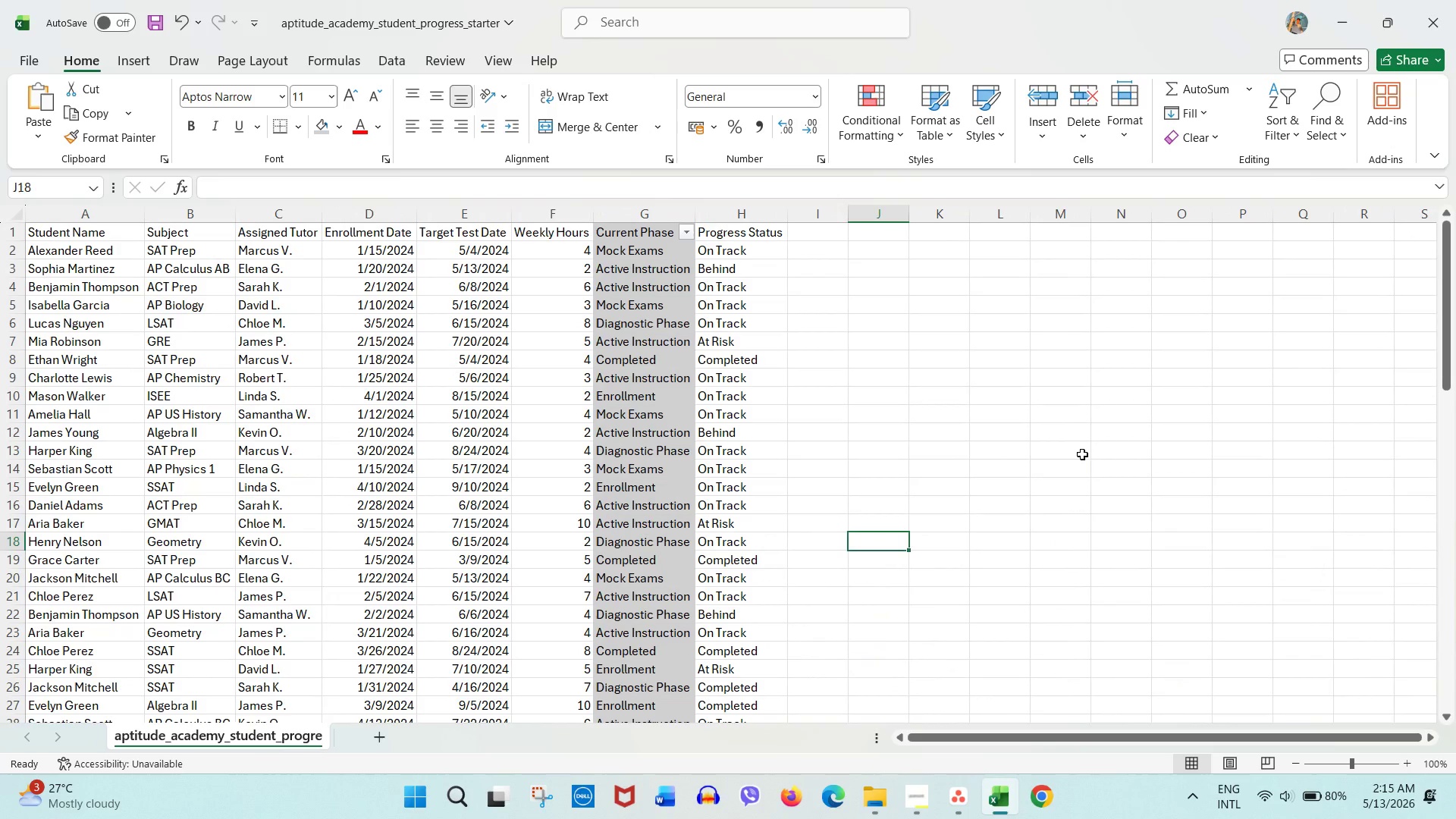 
left_click([1037, 439])
 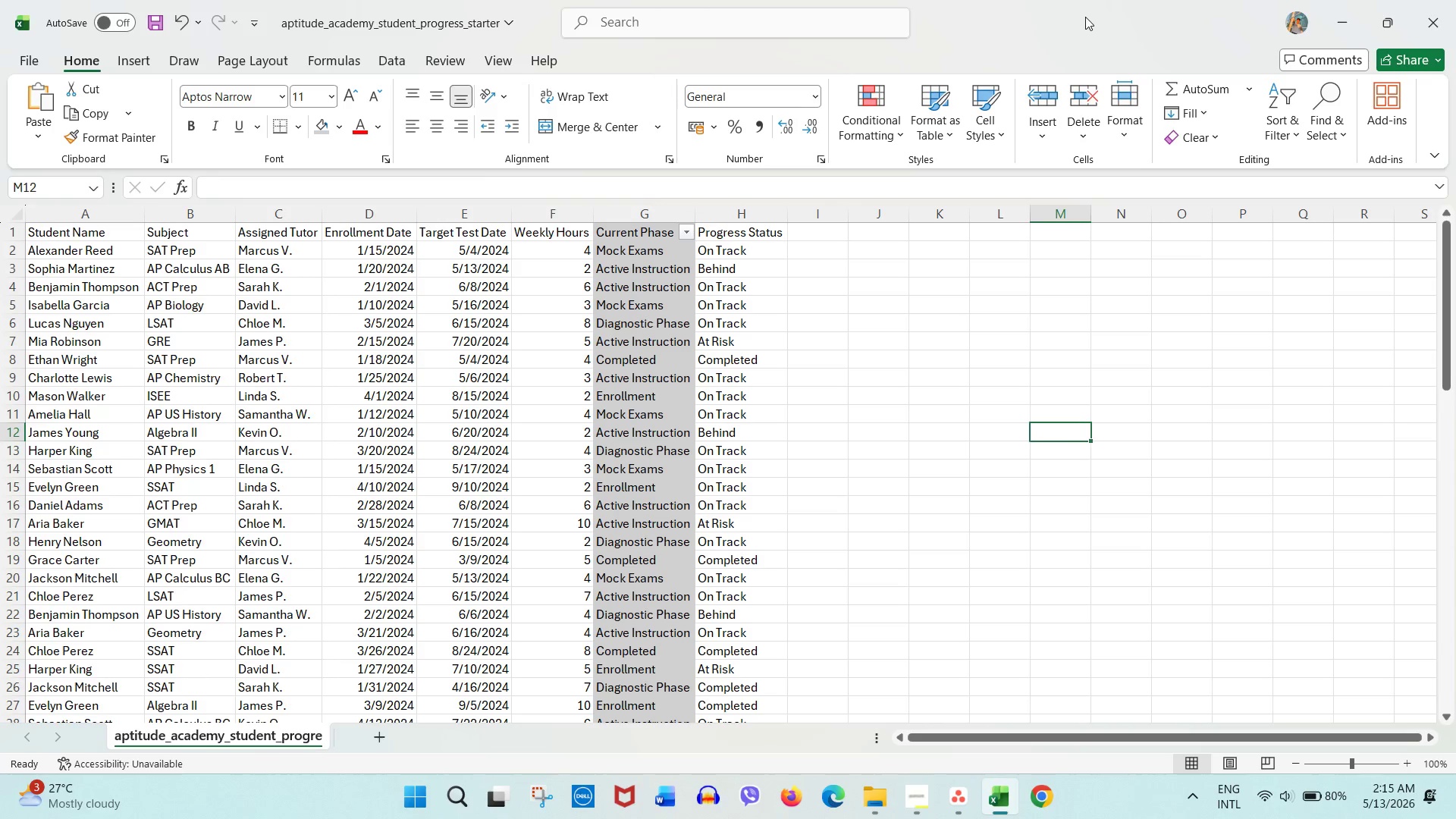 
left_click([1093, 43])
 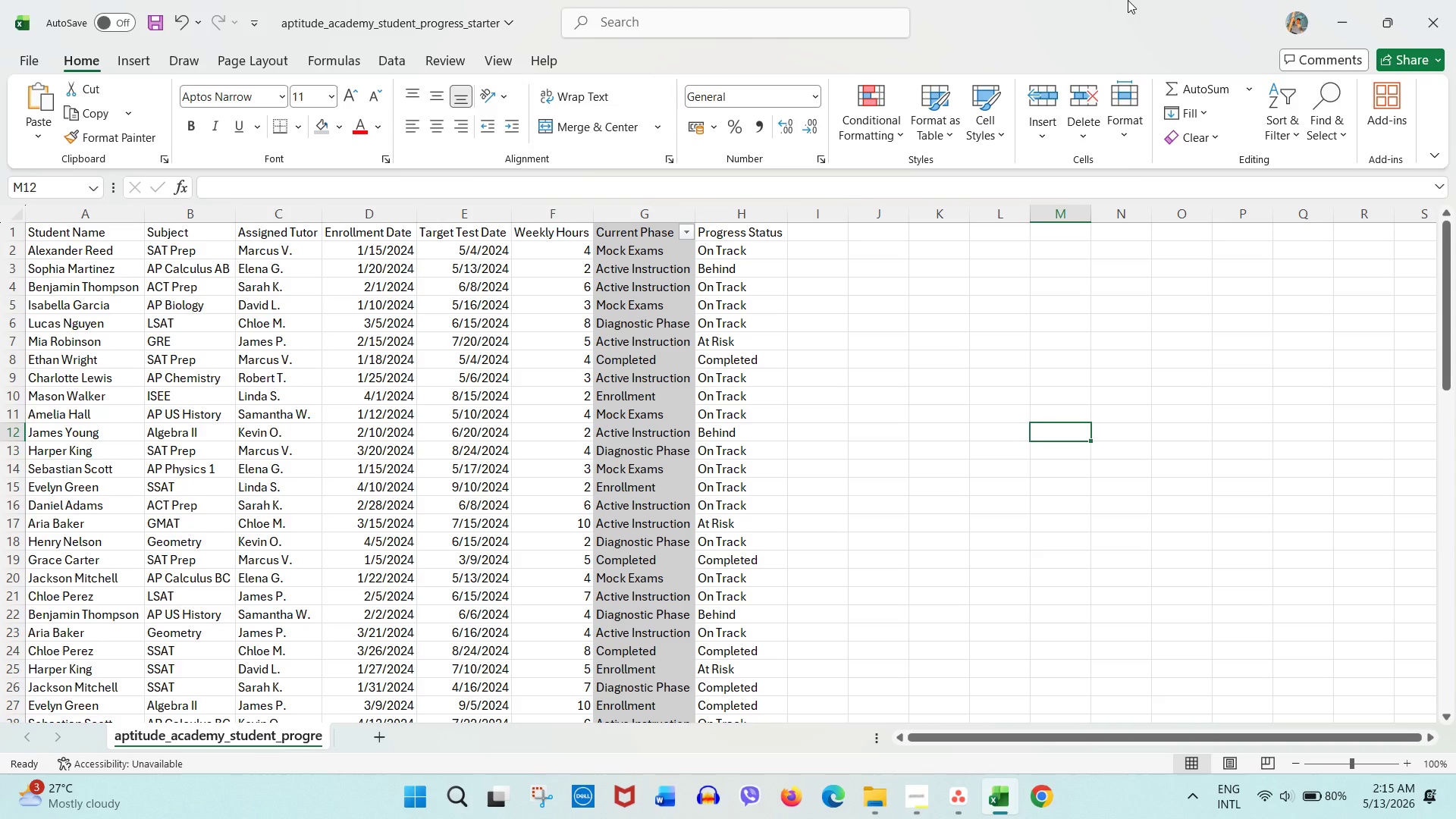 
key(Space)
 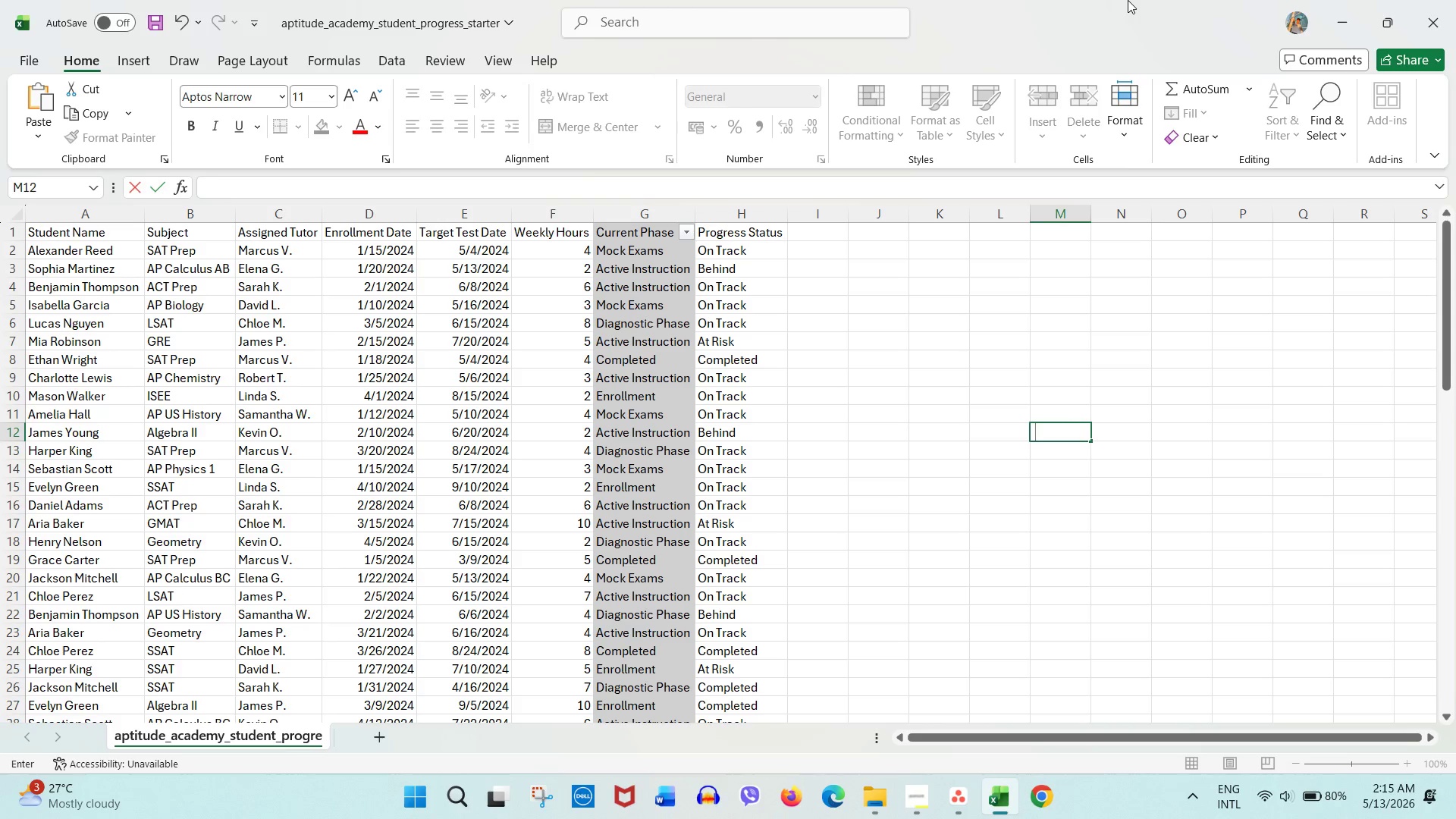 
key(Alt+Control+AltRight)
 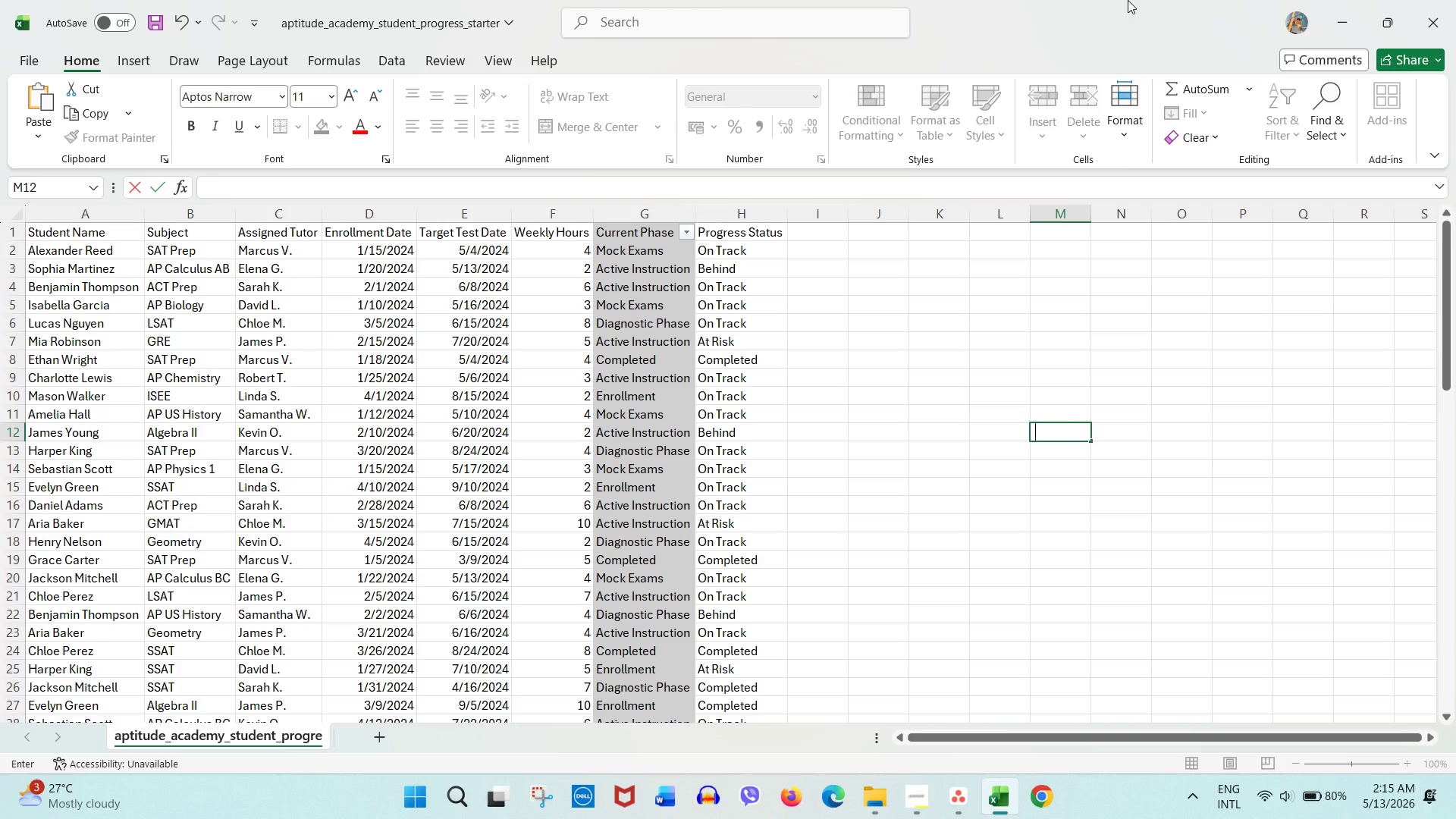 
key(Control+ControlLeft)
 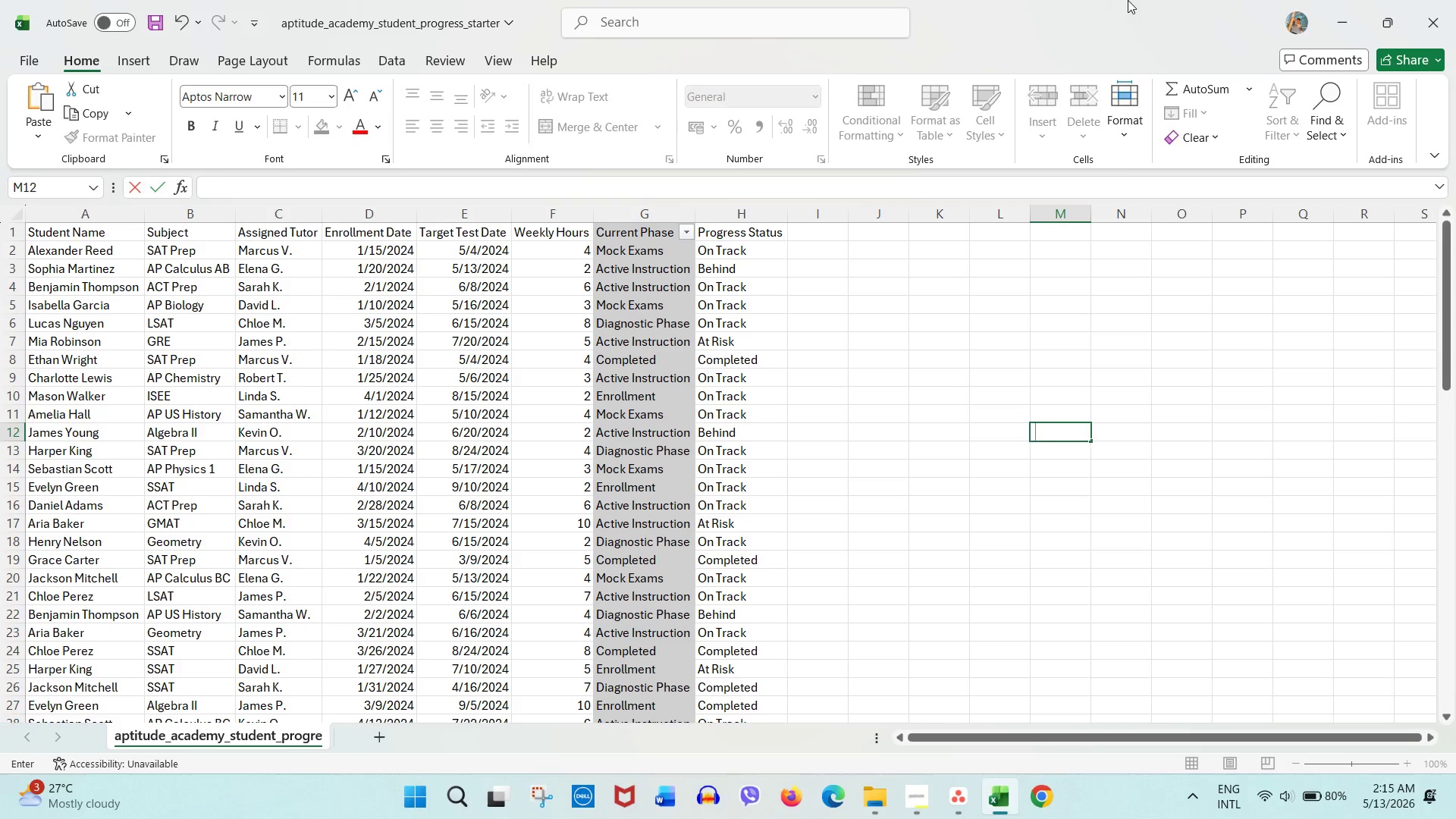 
key(Space)
 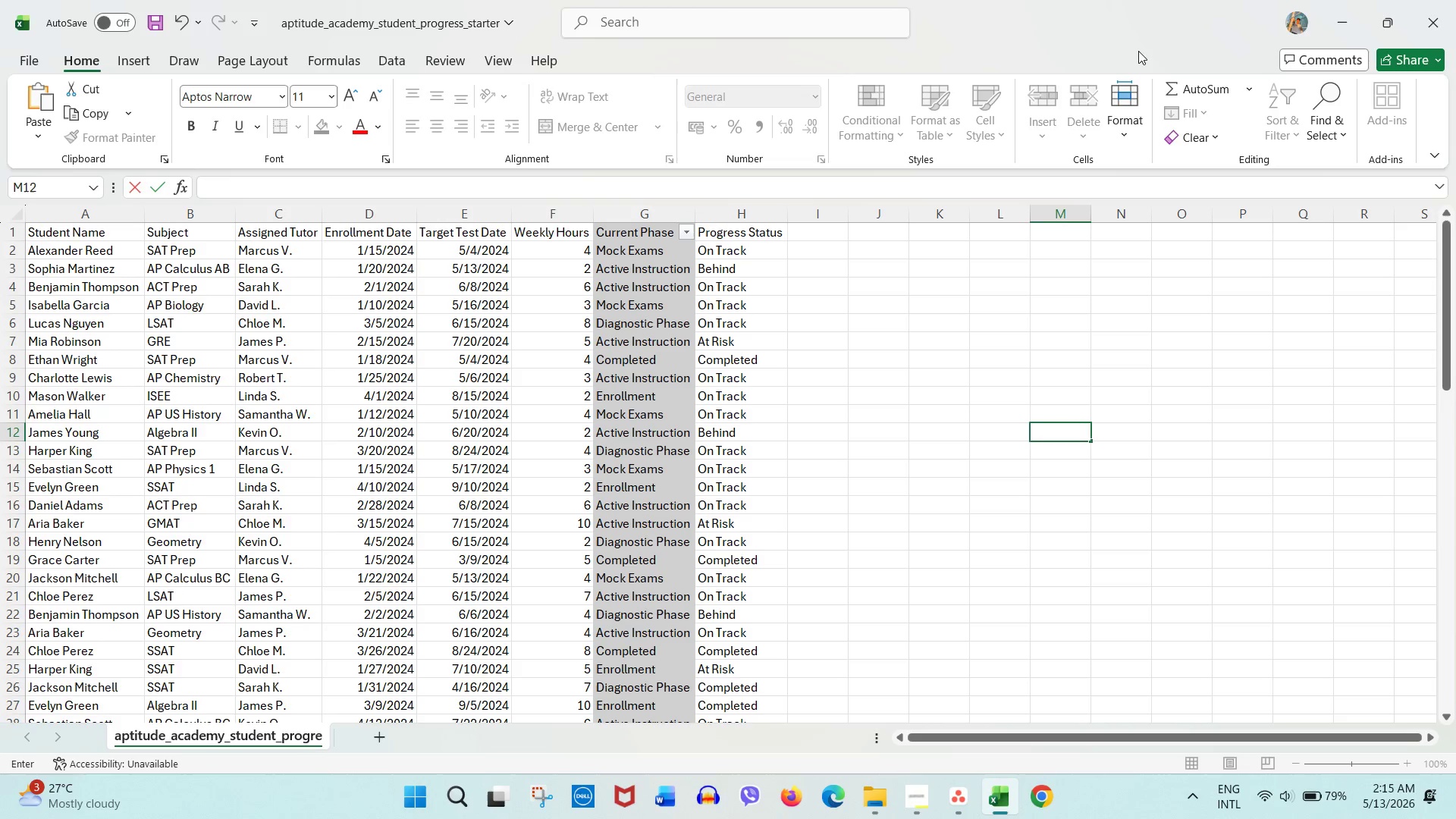 
wait(15.49)
 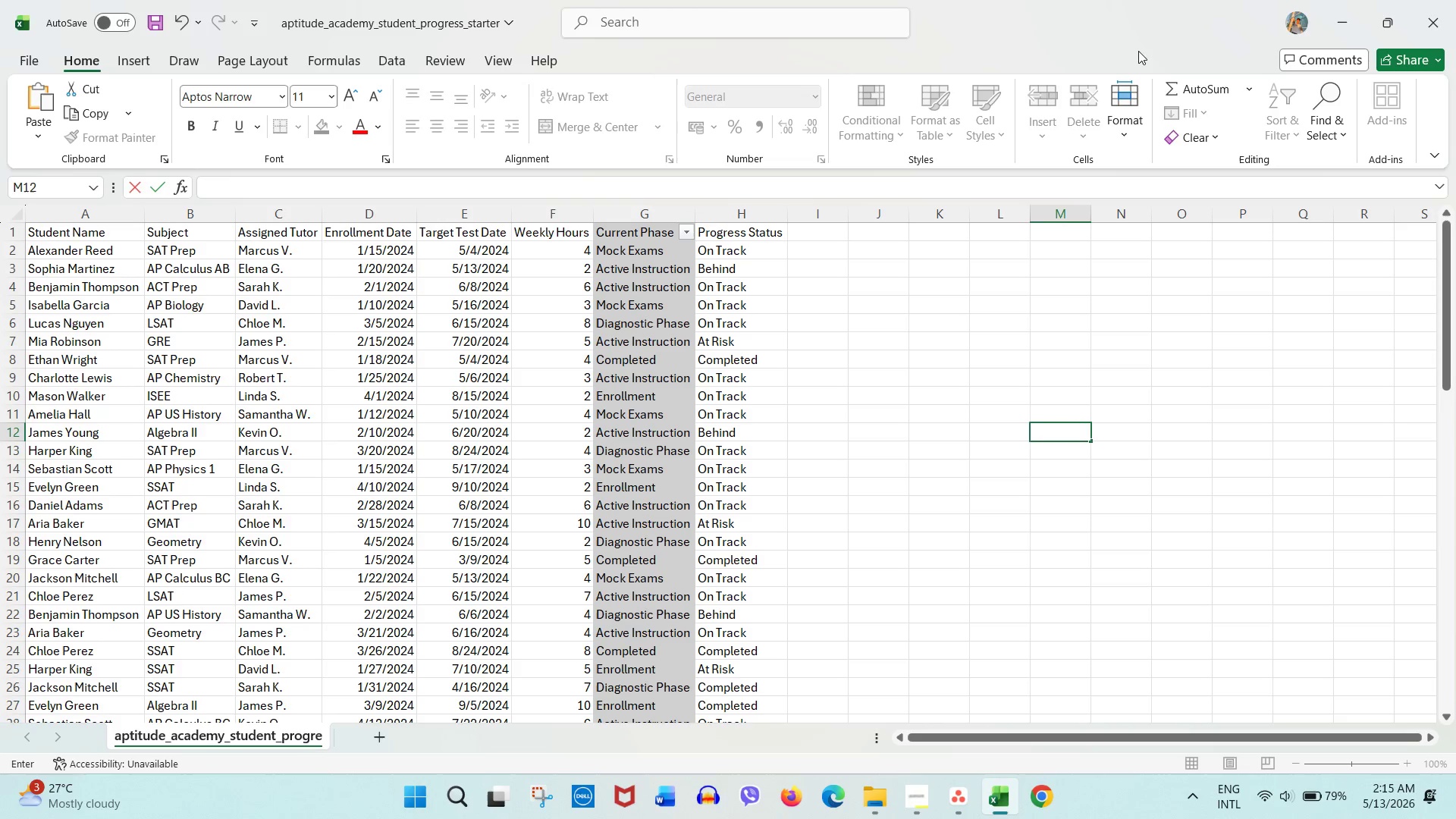 
mouse_move([1139, 145])
 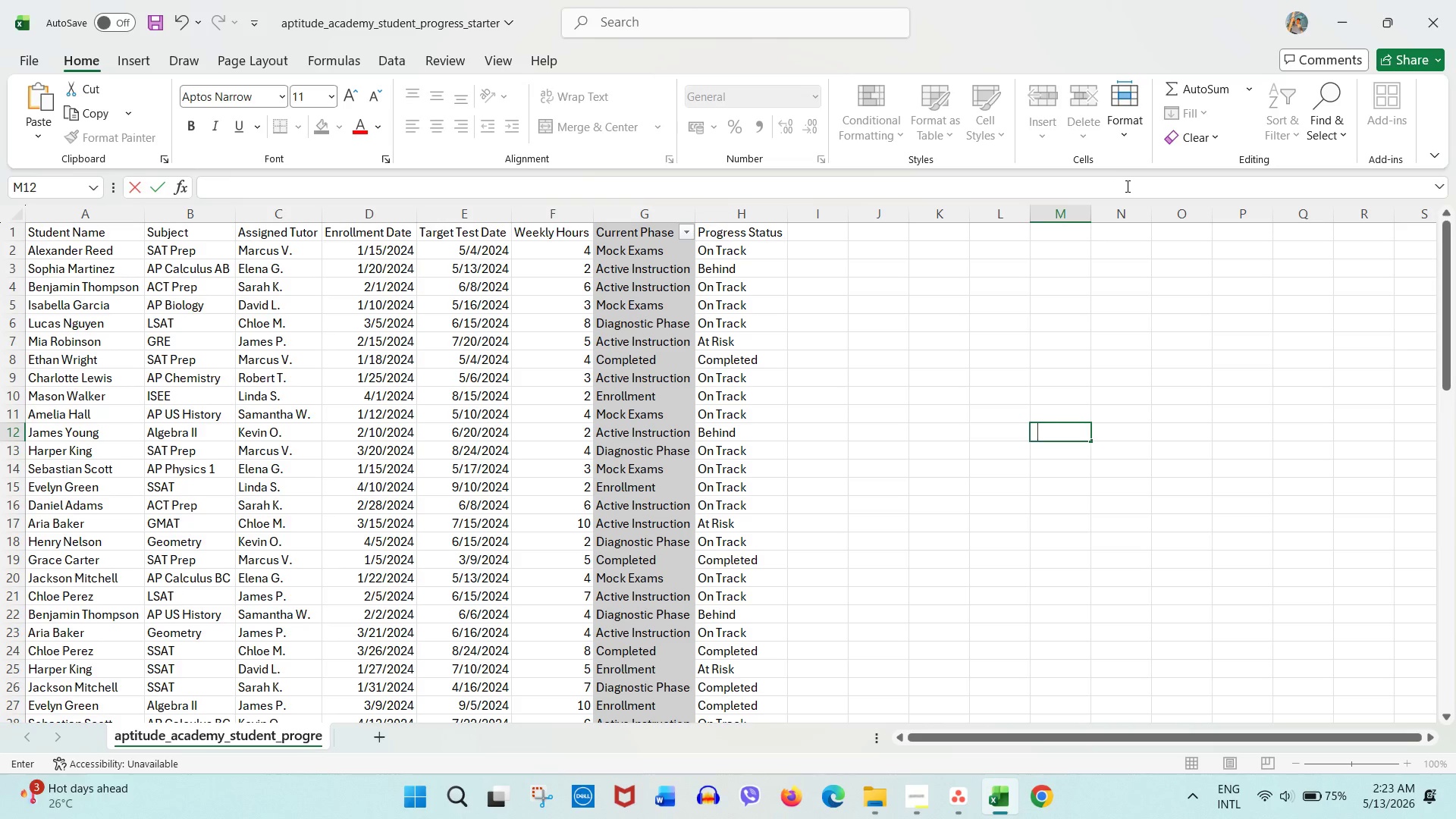 
wait(461.26)
 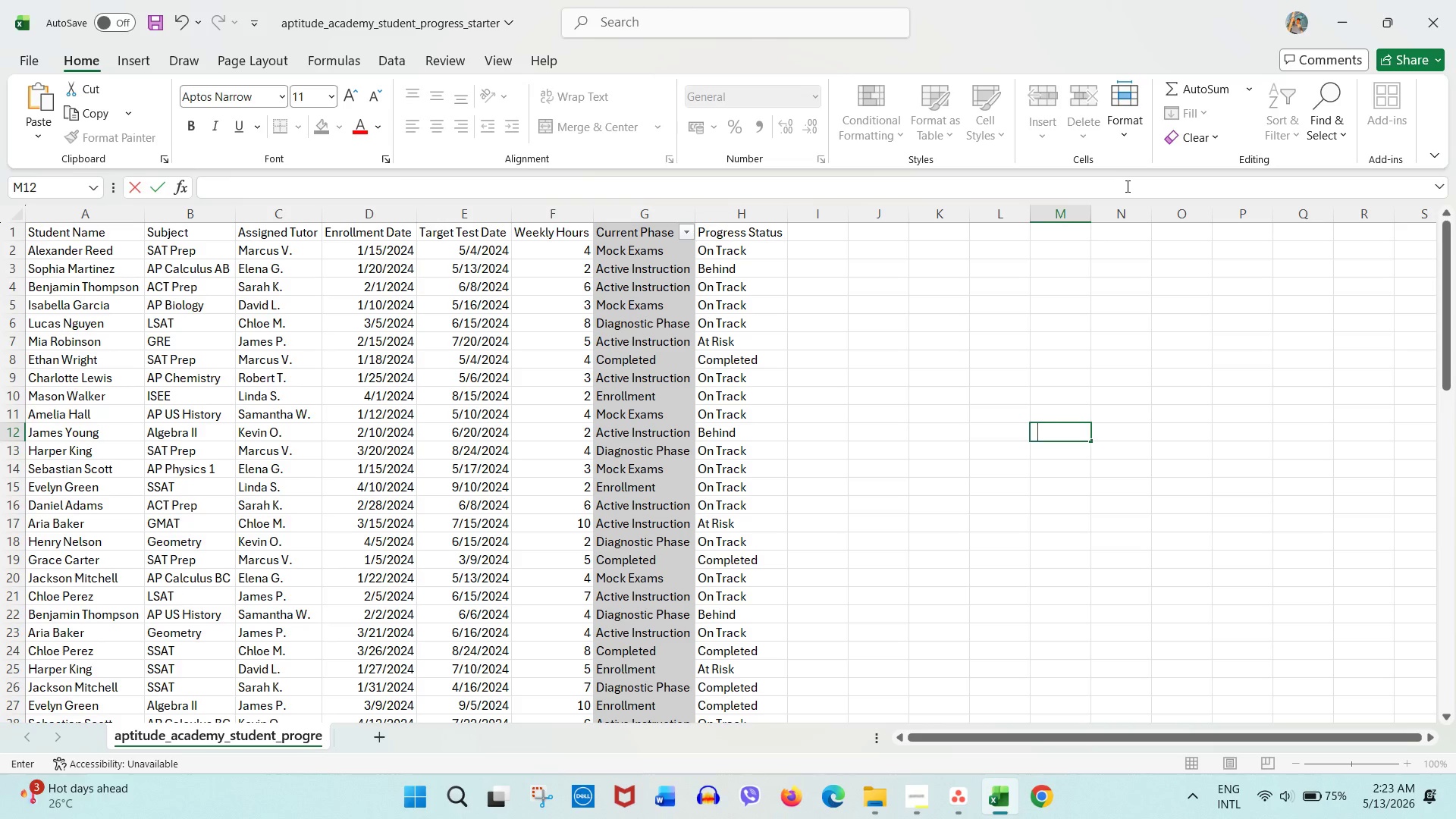 
left_click([691, 818])
 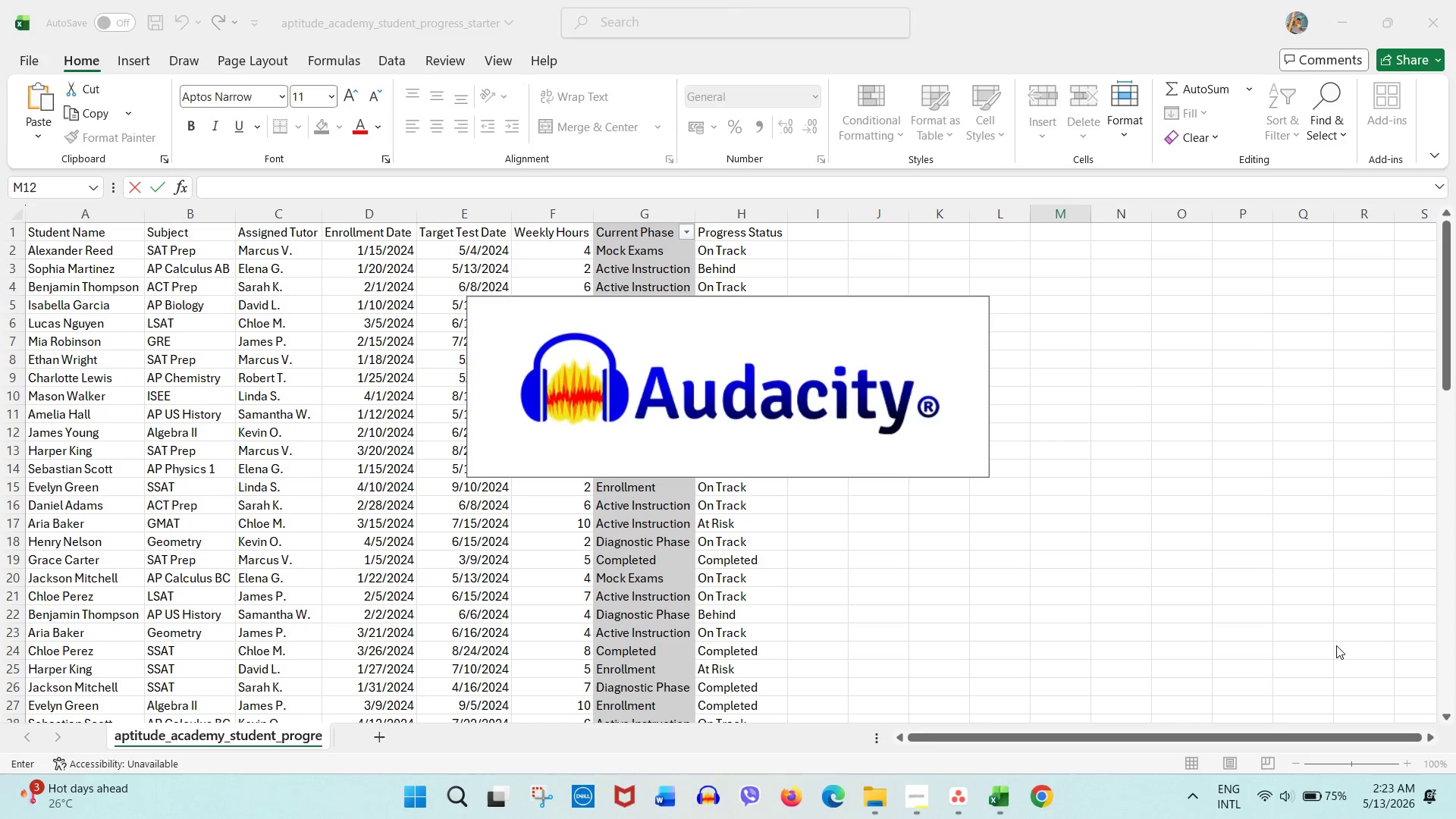 
left_click([905, 572])
 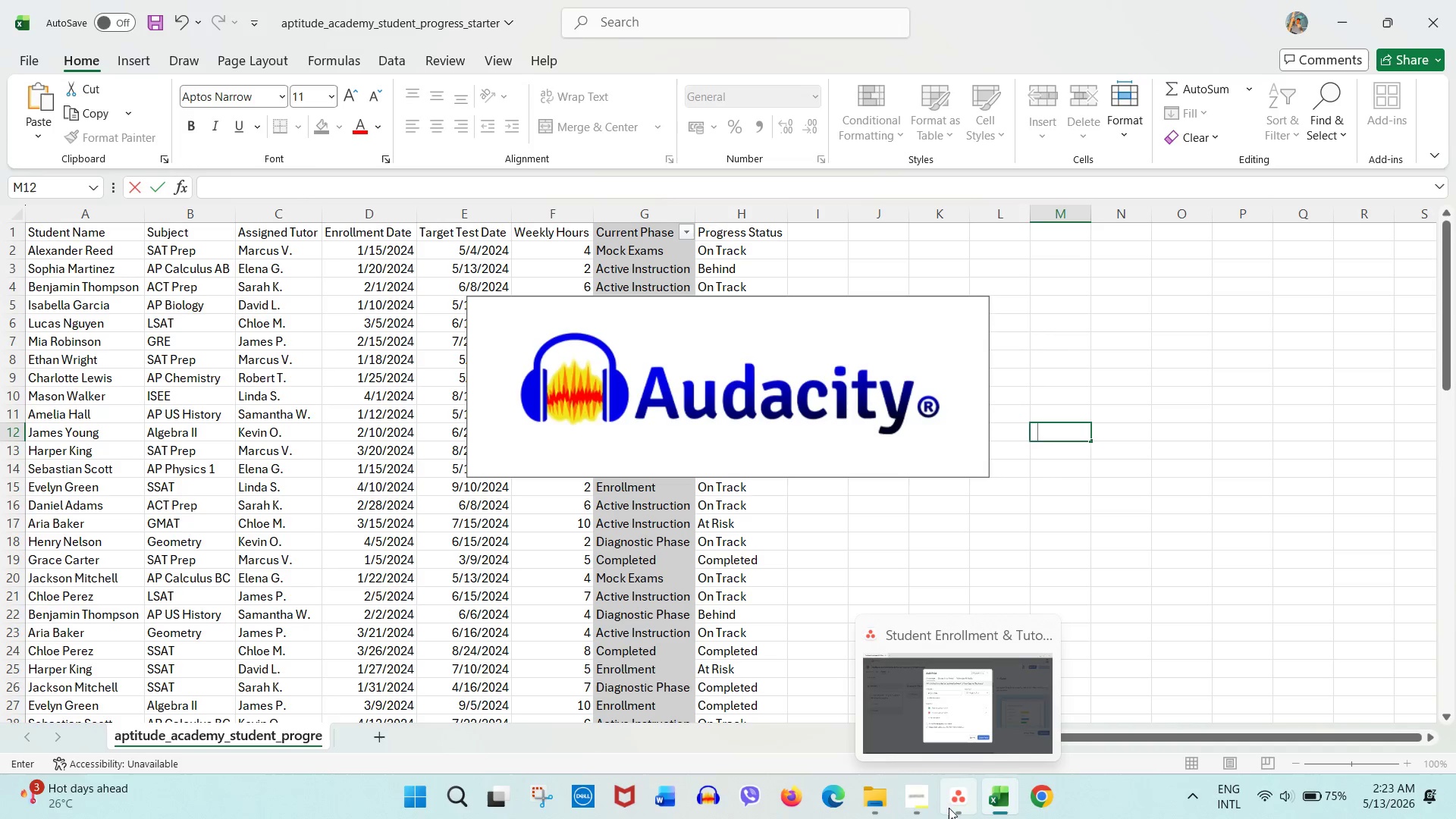 
left_click([936, 808])